 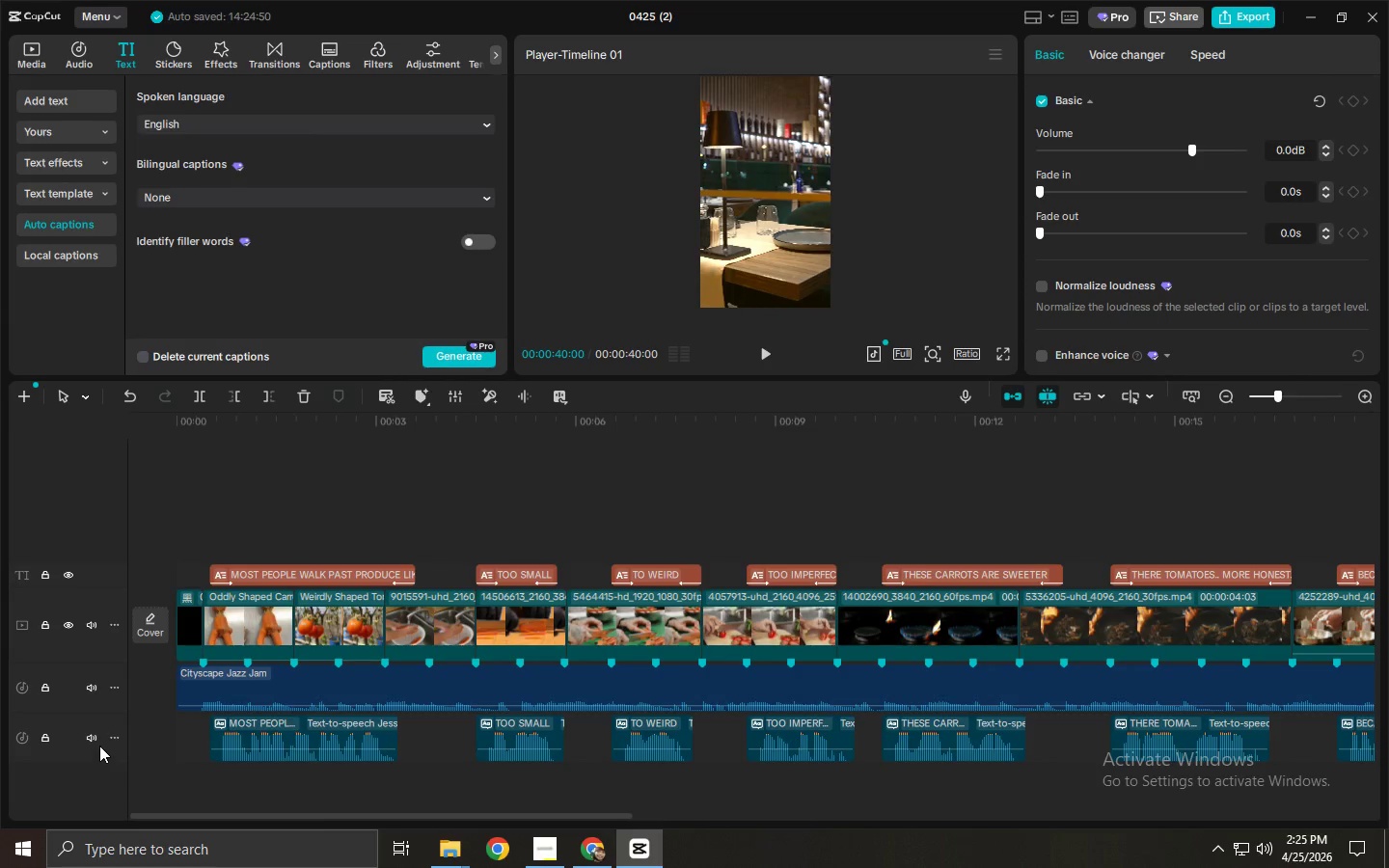 
left_click([255, 602])
 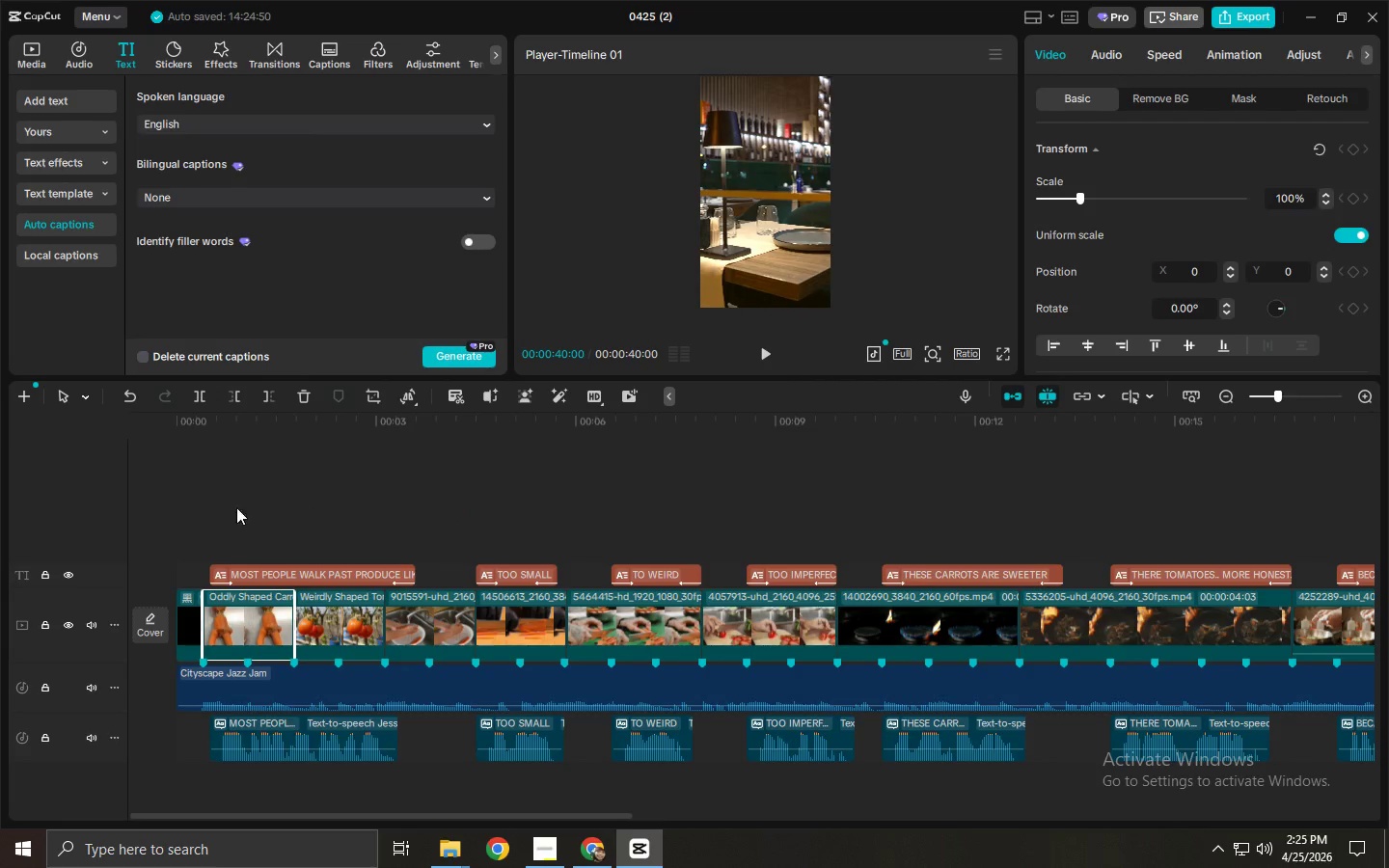 
left_click([216, 429])
 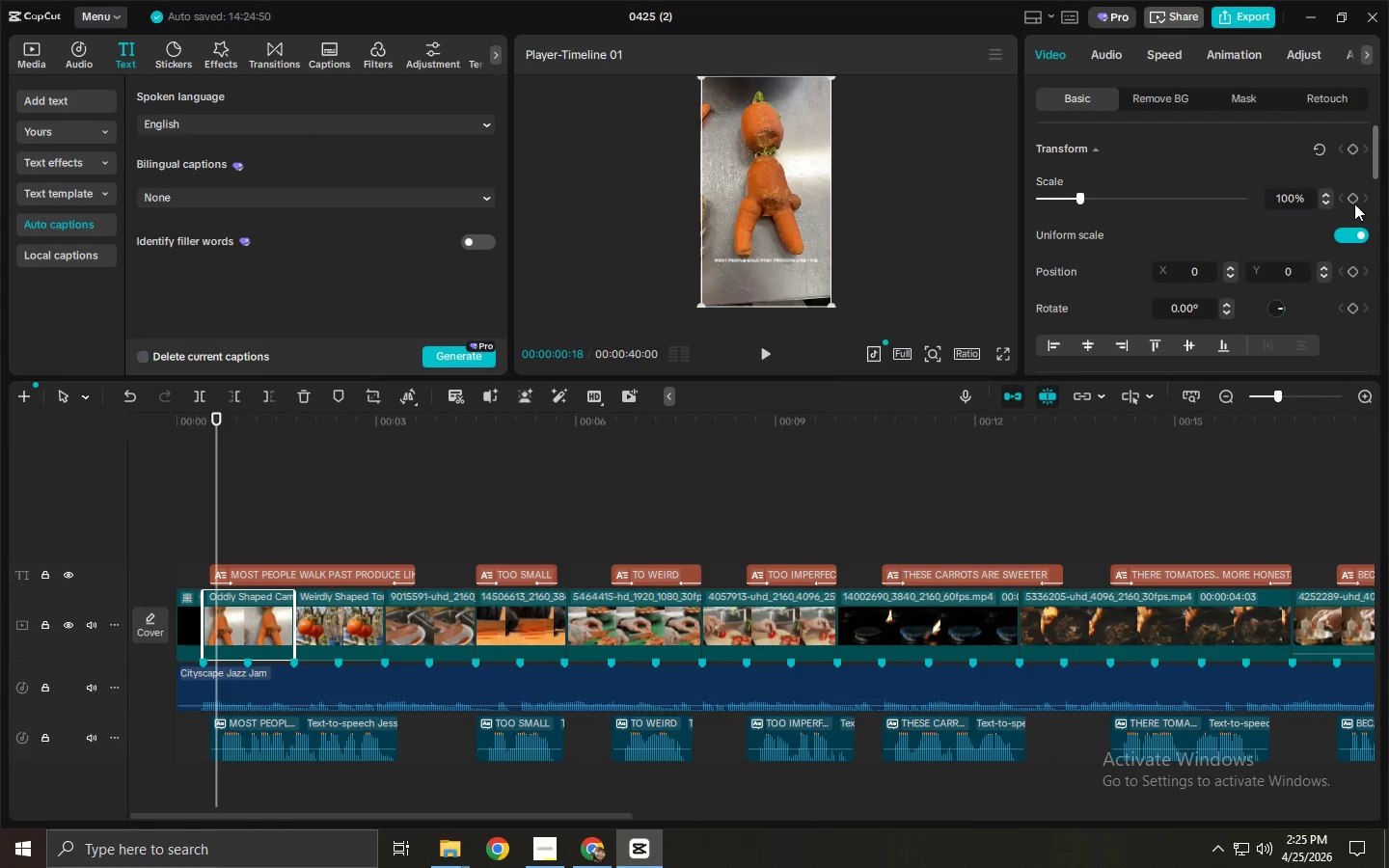 
left_click([1351, 195])
 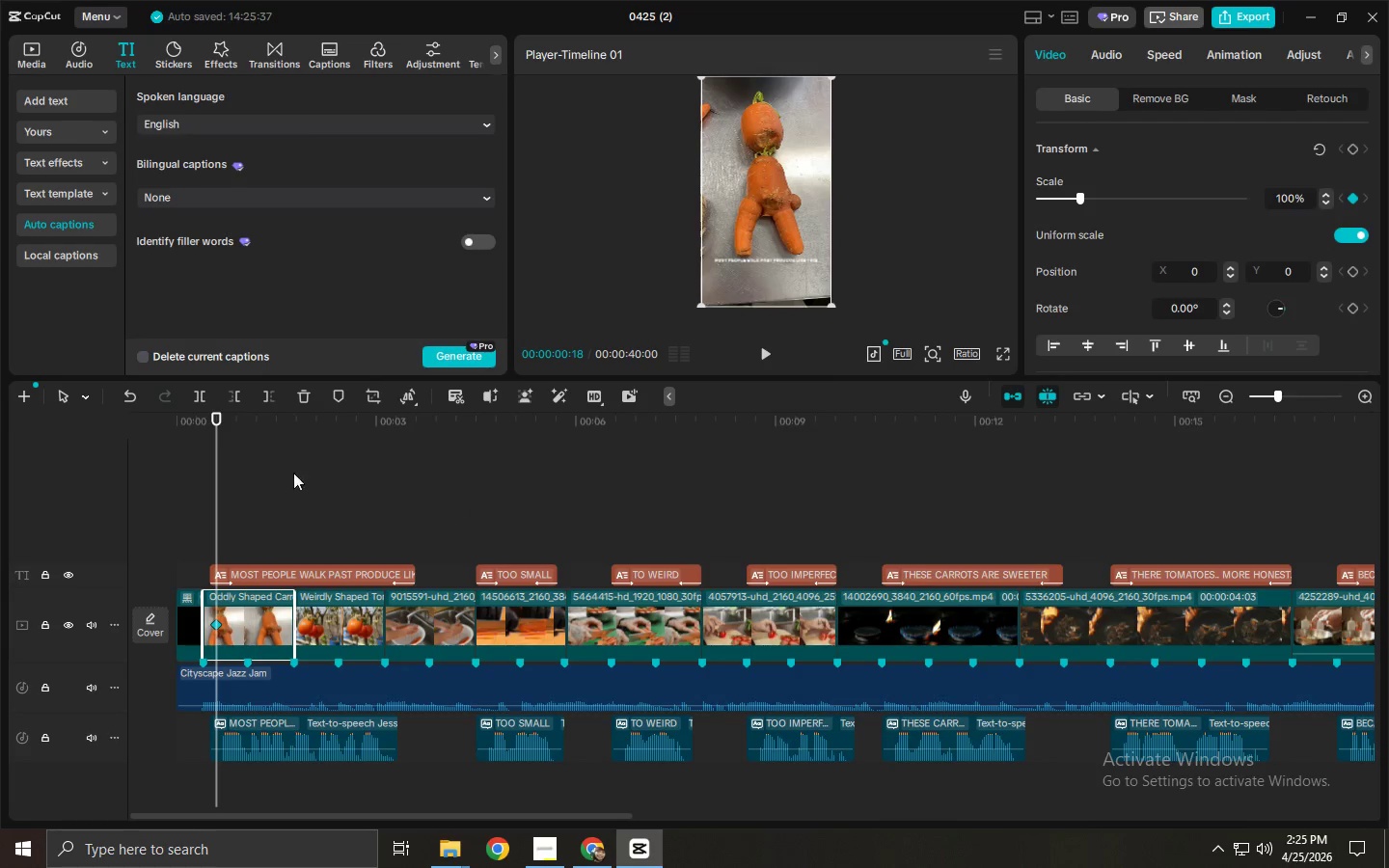 
left_click_drag(start_coordinate=[268, 427], to_coordinate=[276, 429])
 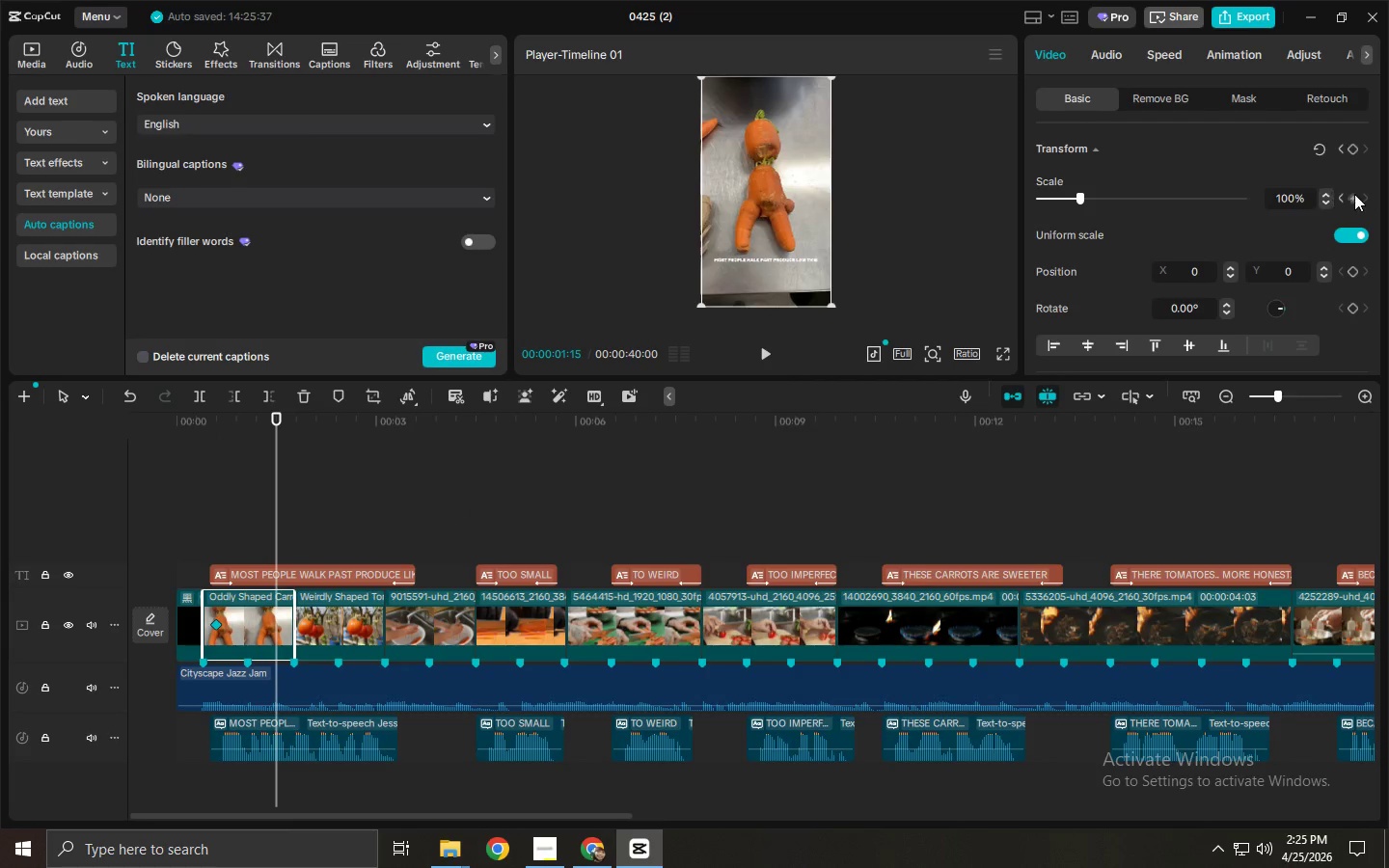 
left_click([1354, 195])
 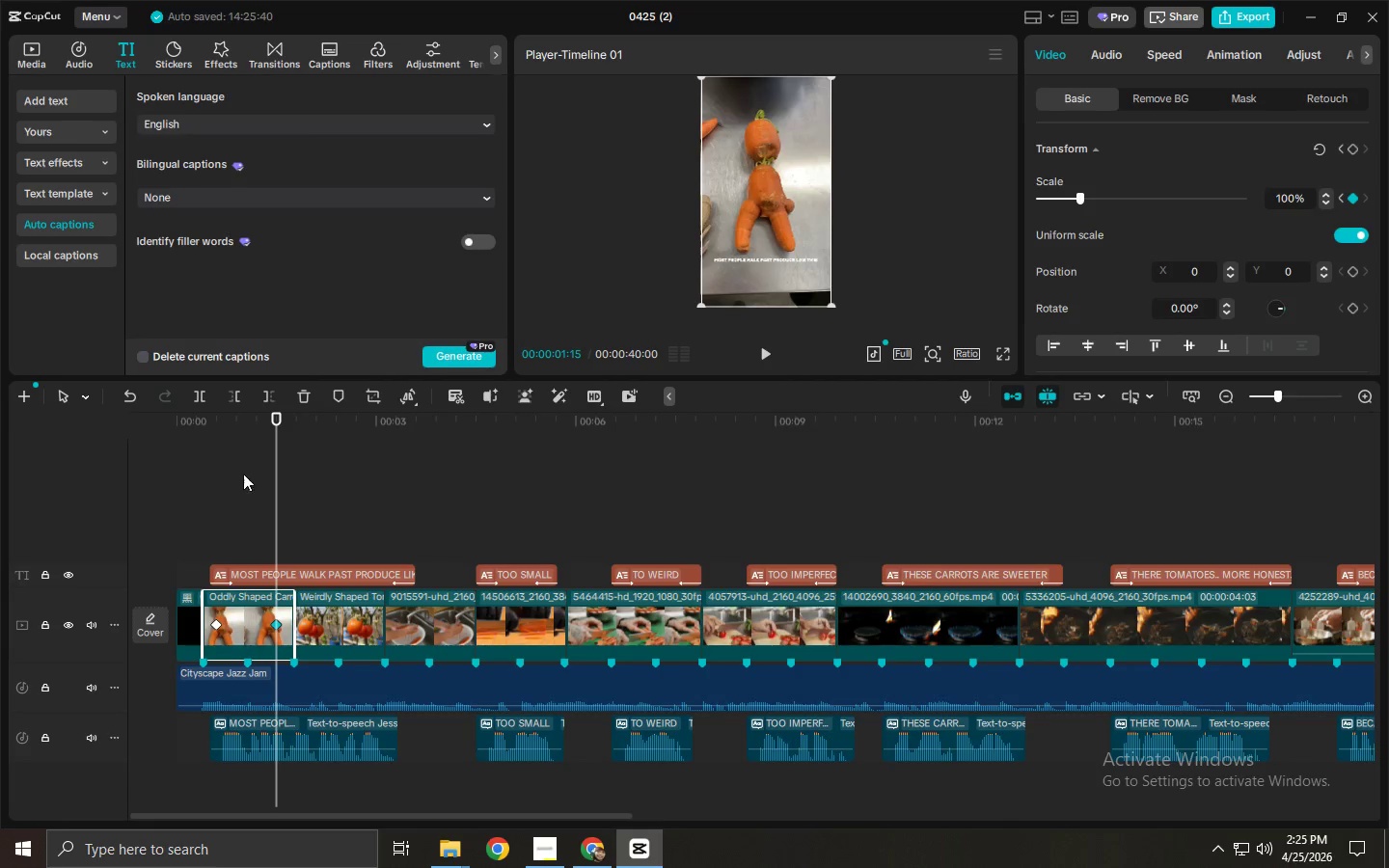 
left_click_drag(start_coordinate=[239, 427], to_coordinate=[219, 429])
 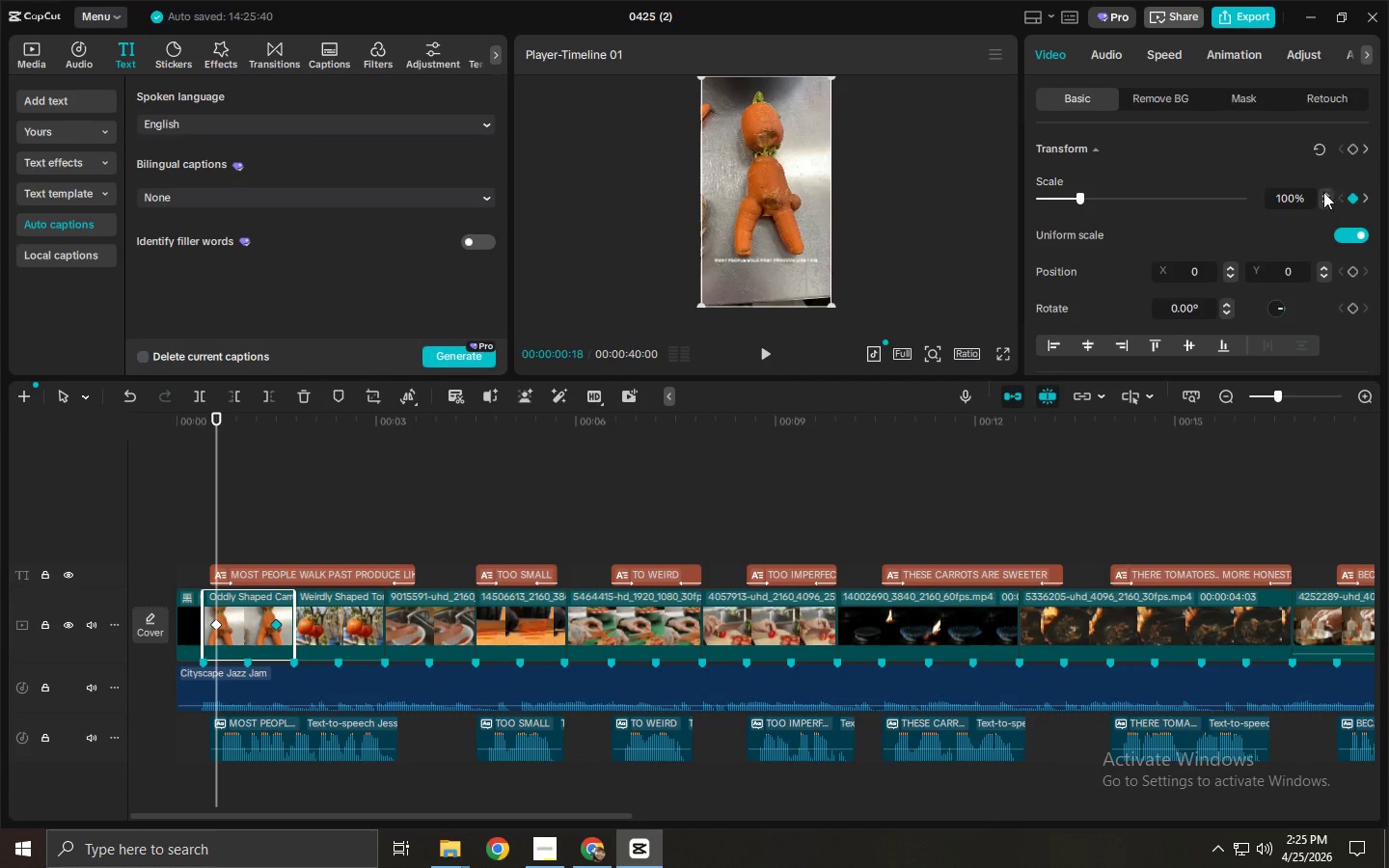 
double_click([1322, 192])
 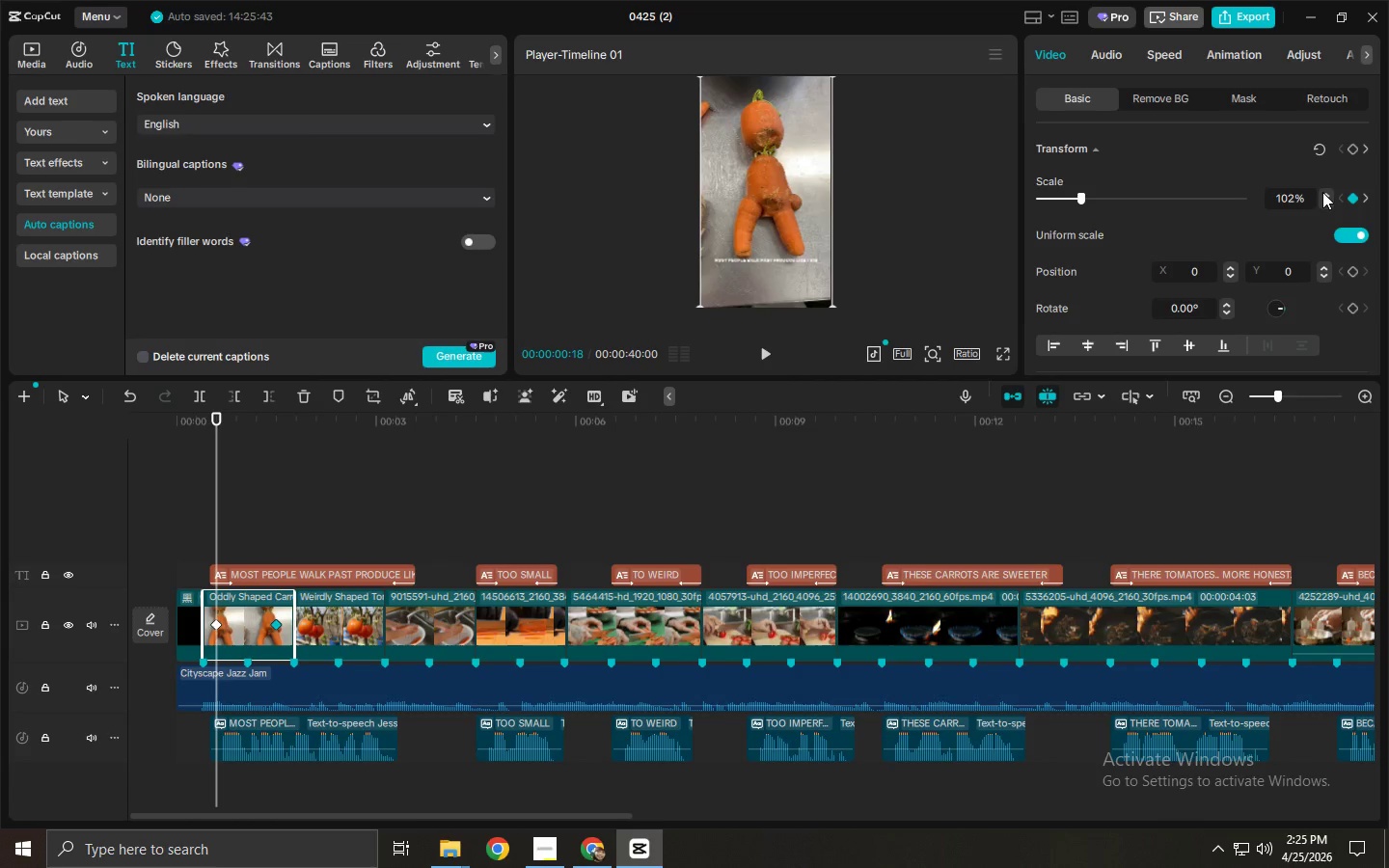 
triple_click([1322, 192])
 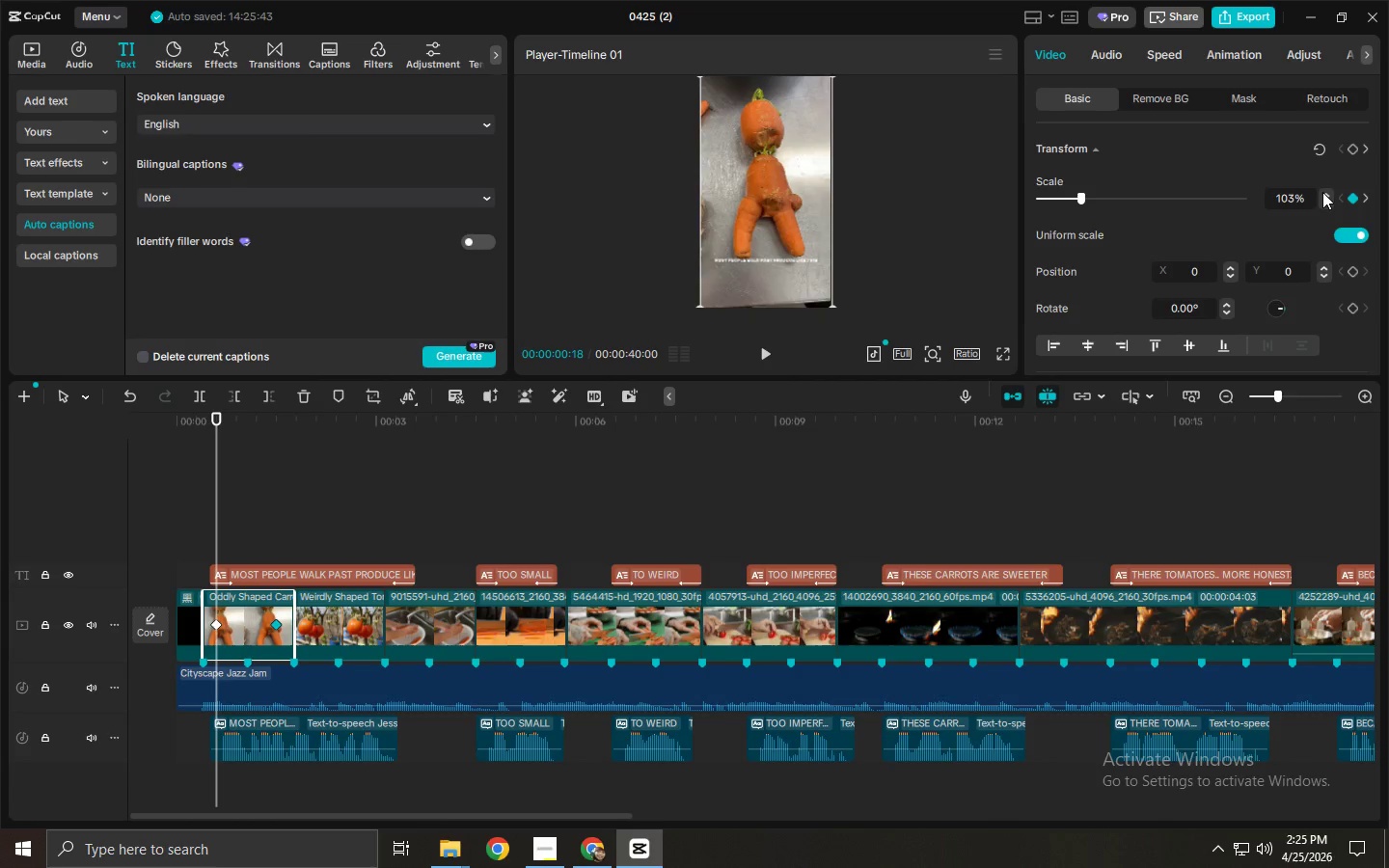 
triple_click([1322, 192])
 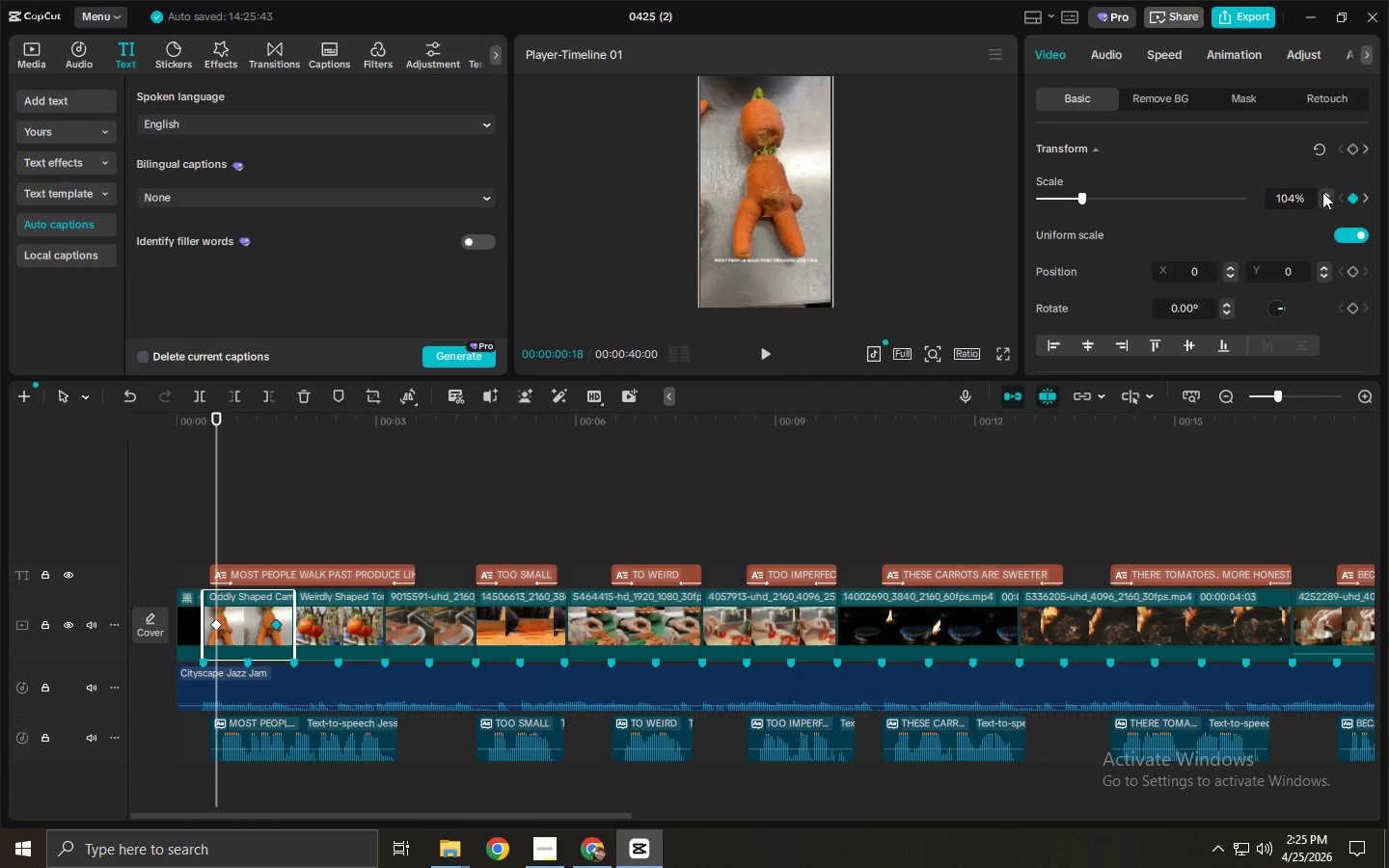 
triple_click([1322, 192])
 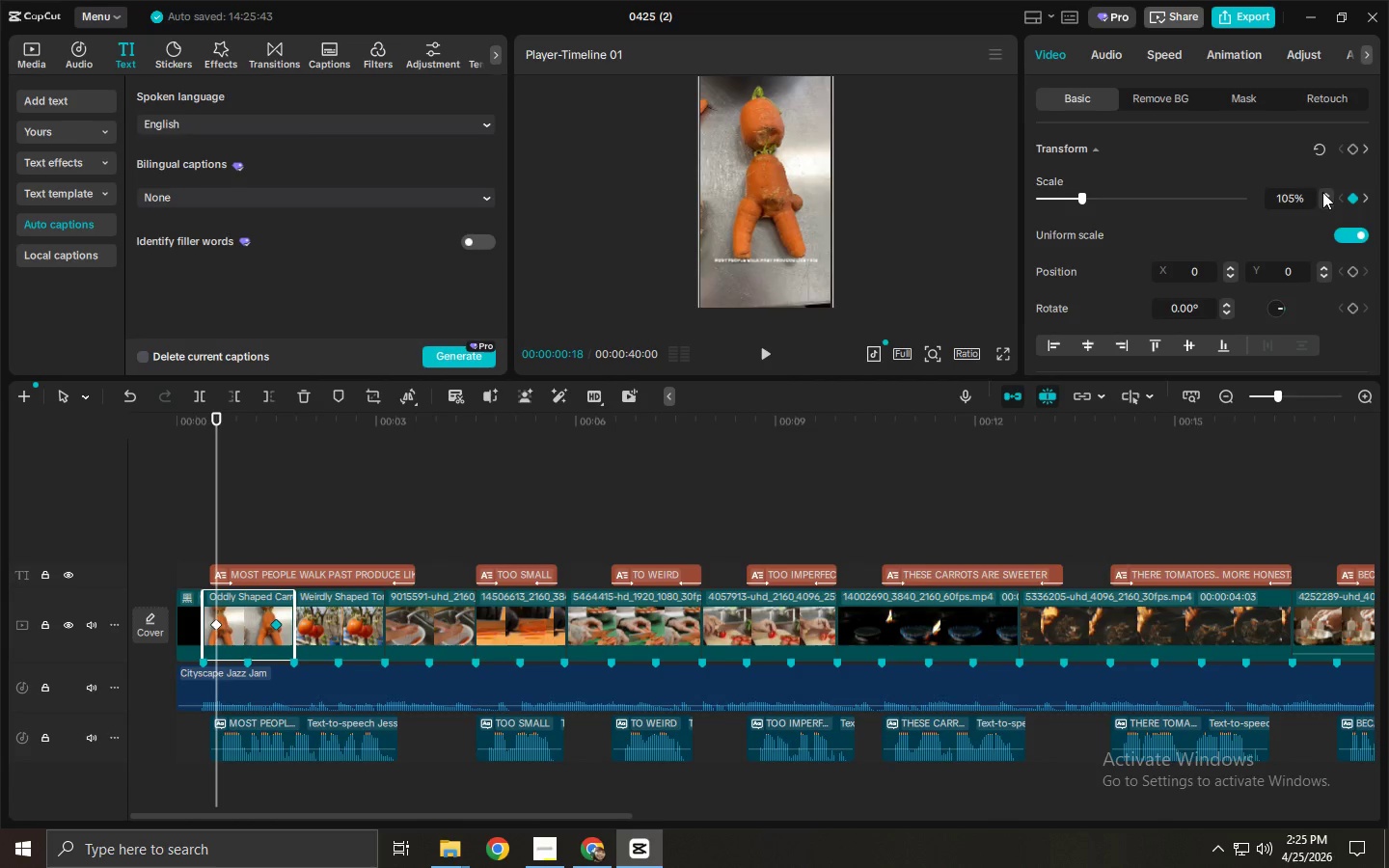 
triple_click([1322, 192])
 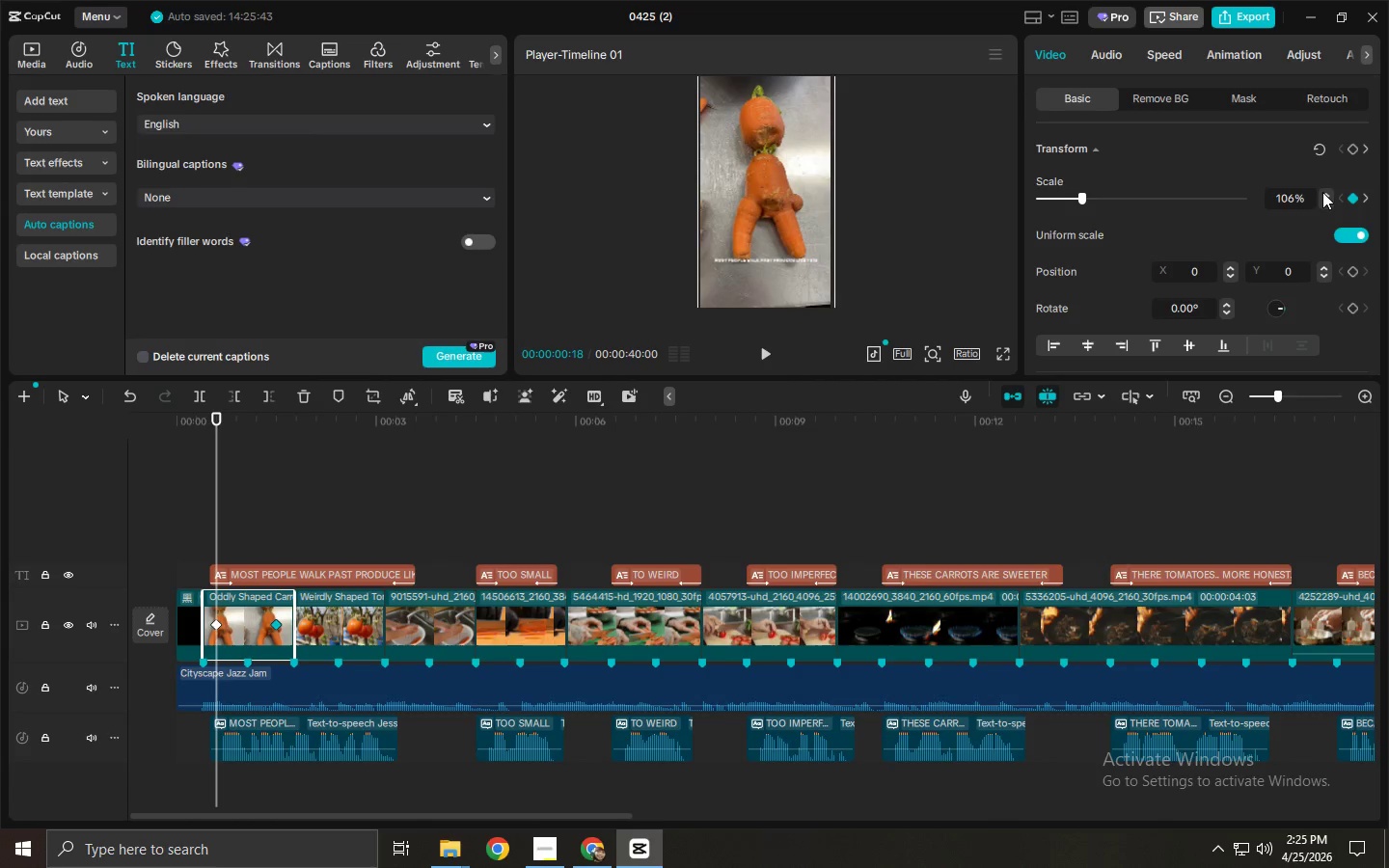 
triple_click([1322, 192])
 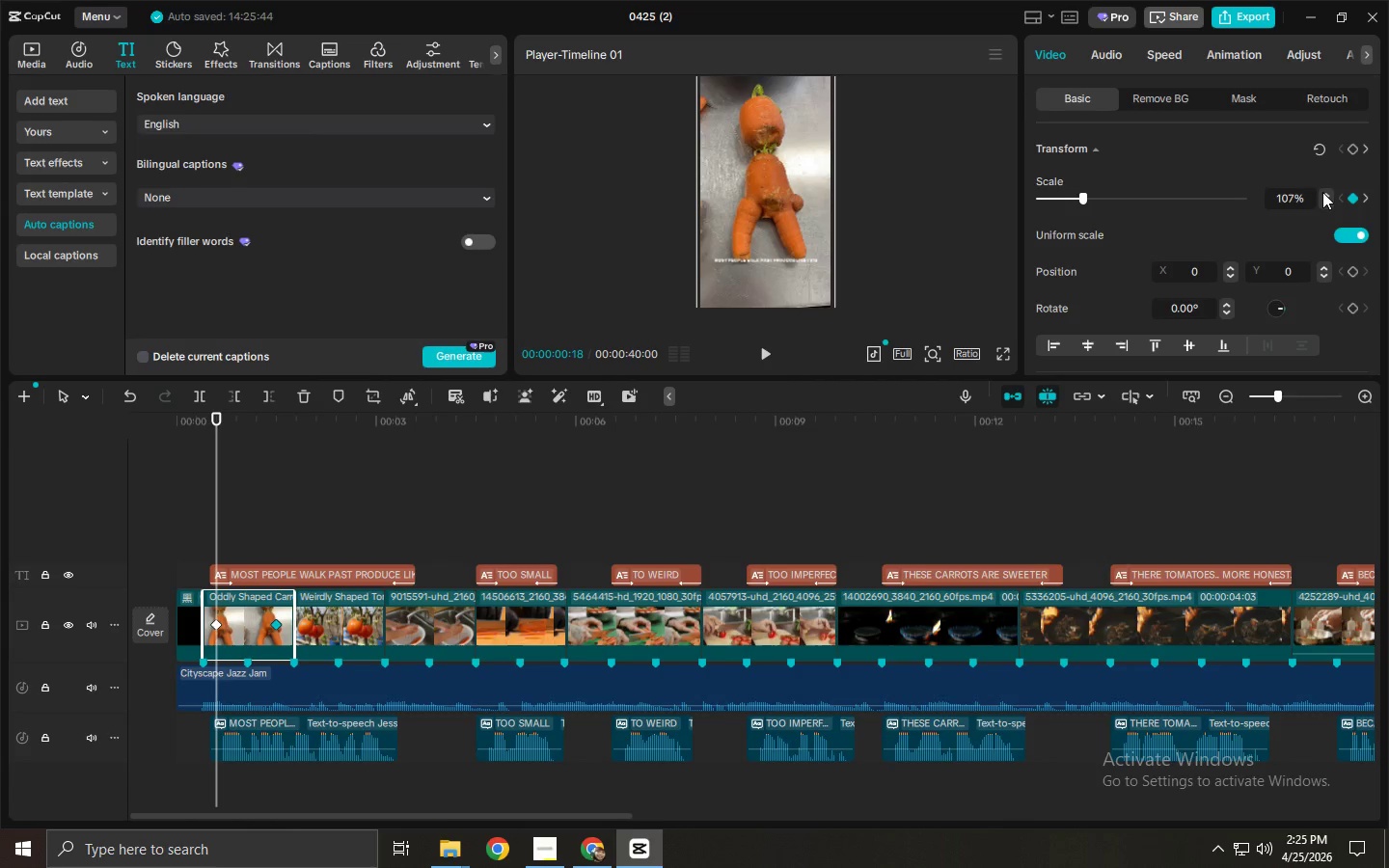 
triple_click([1322, 192])
 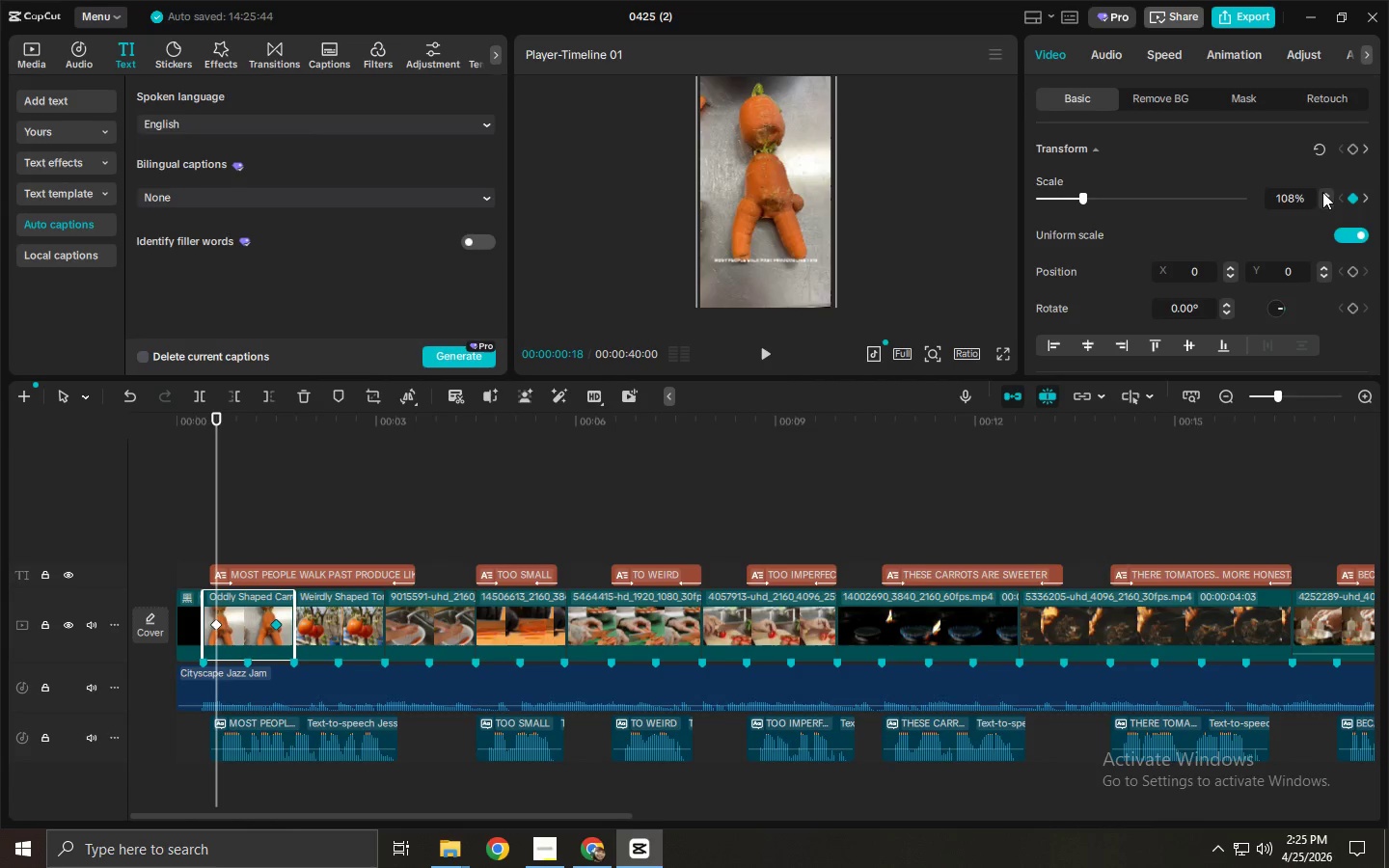 
triple_click([1322, 192])
 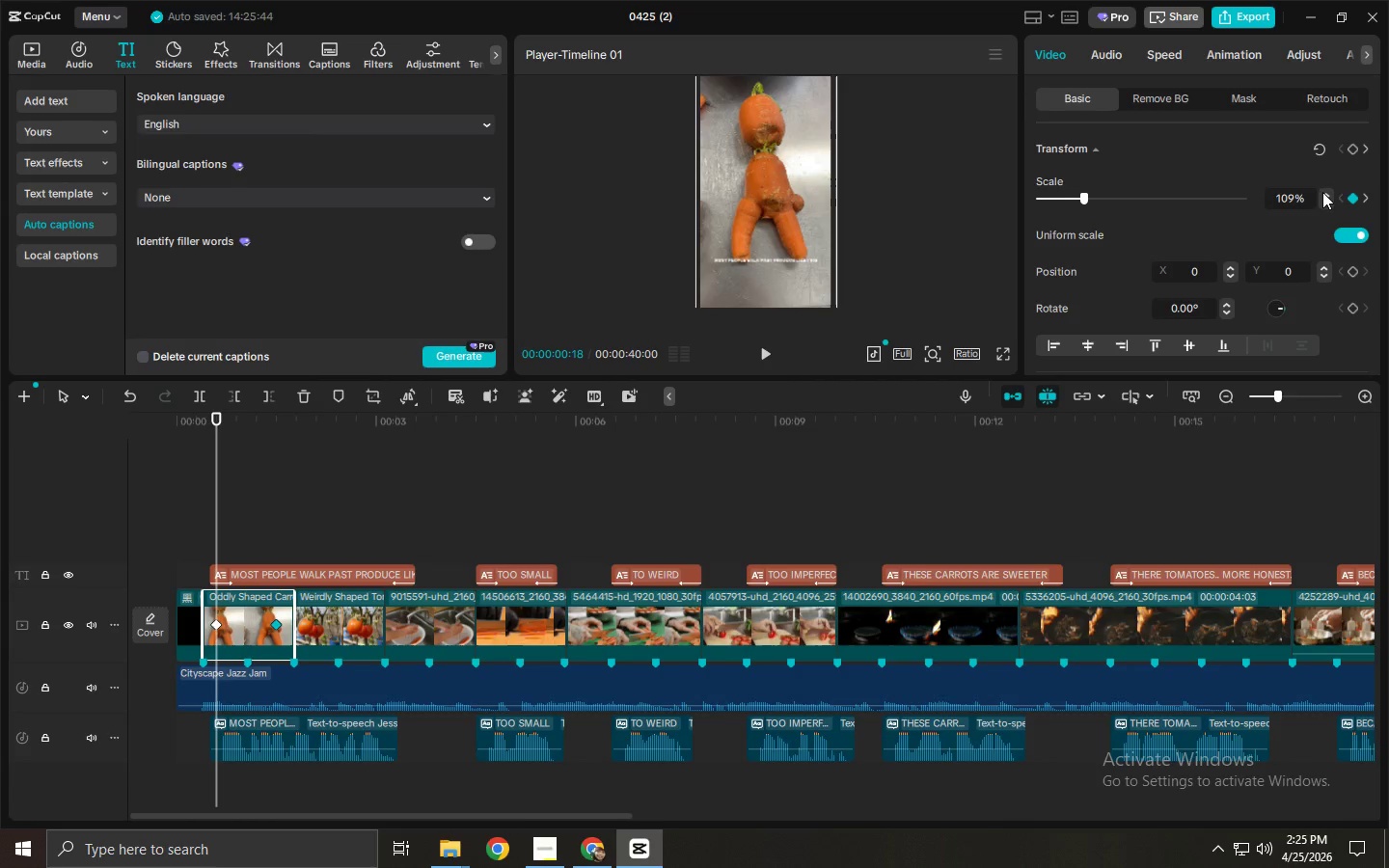 
triple_click([1322, 192])
 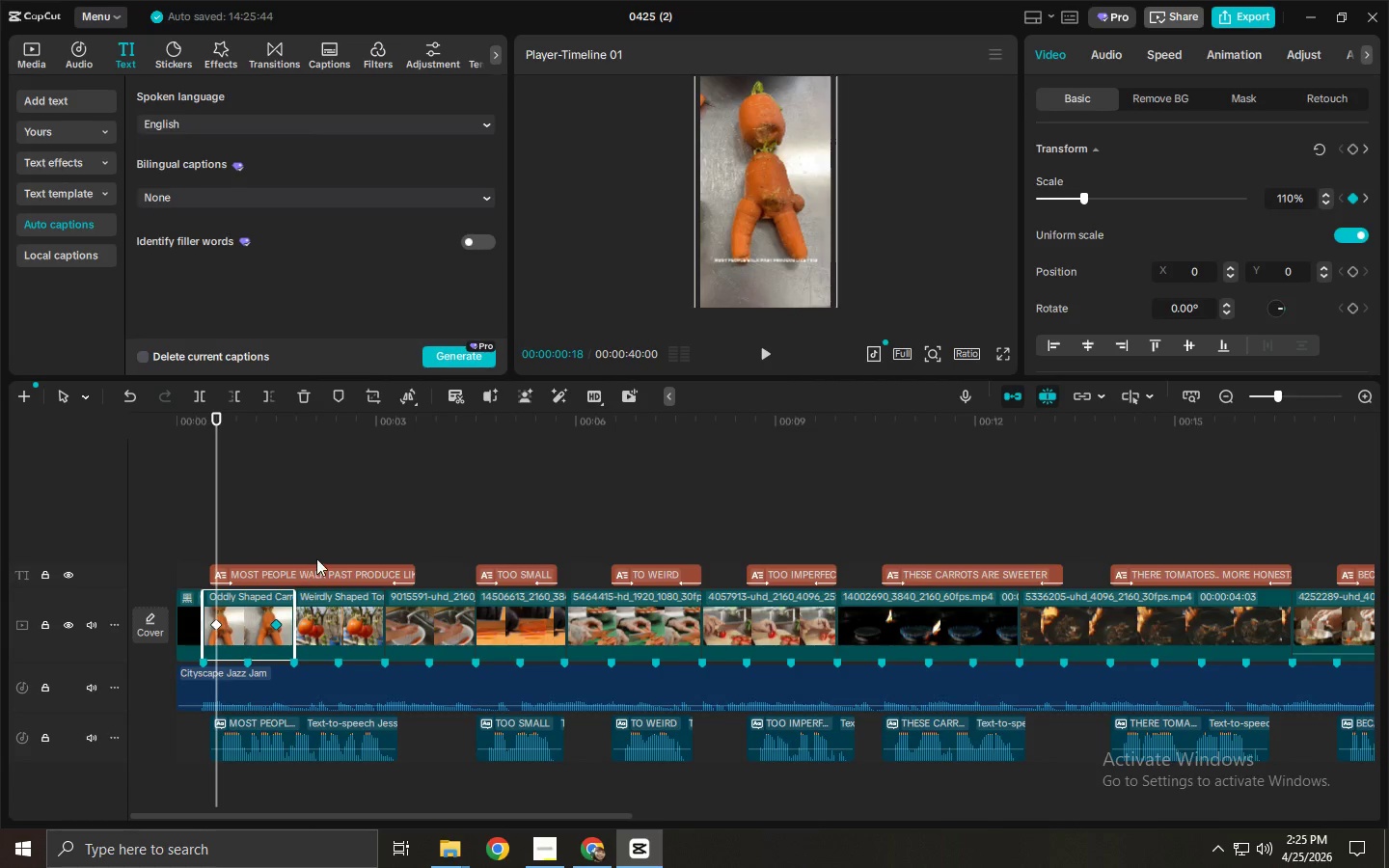 
left_click([313, 443])
 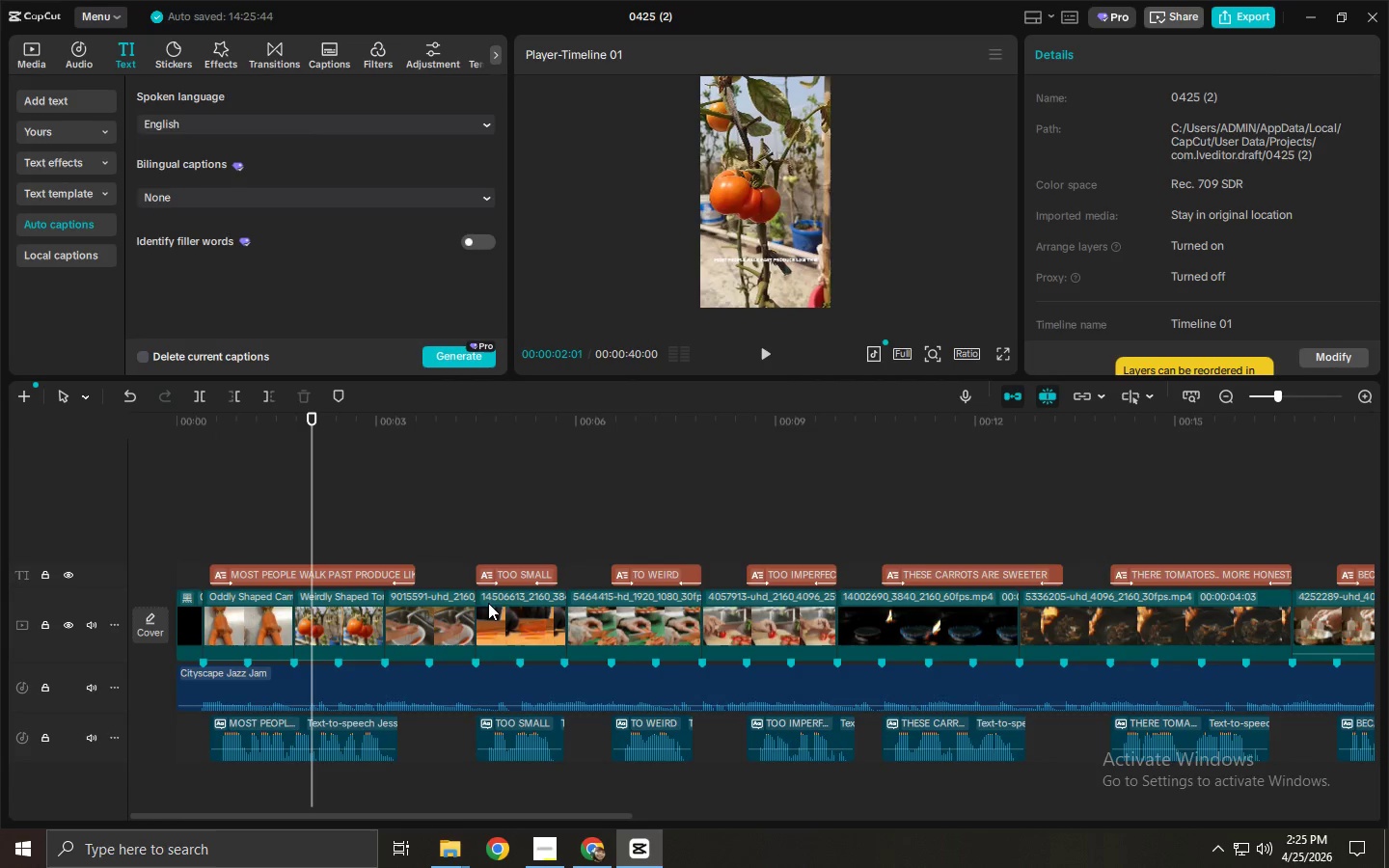 
left_click([347, 622])
 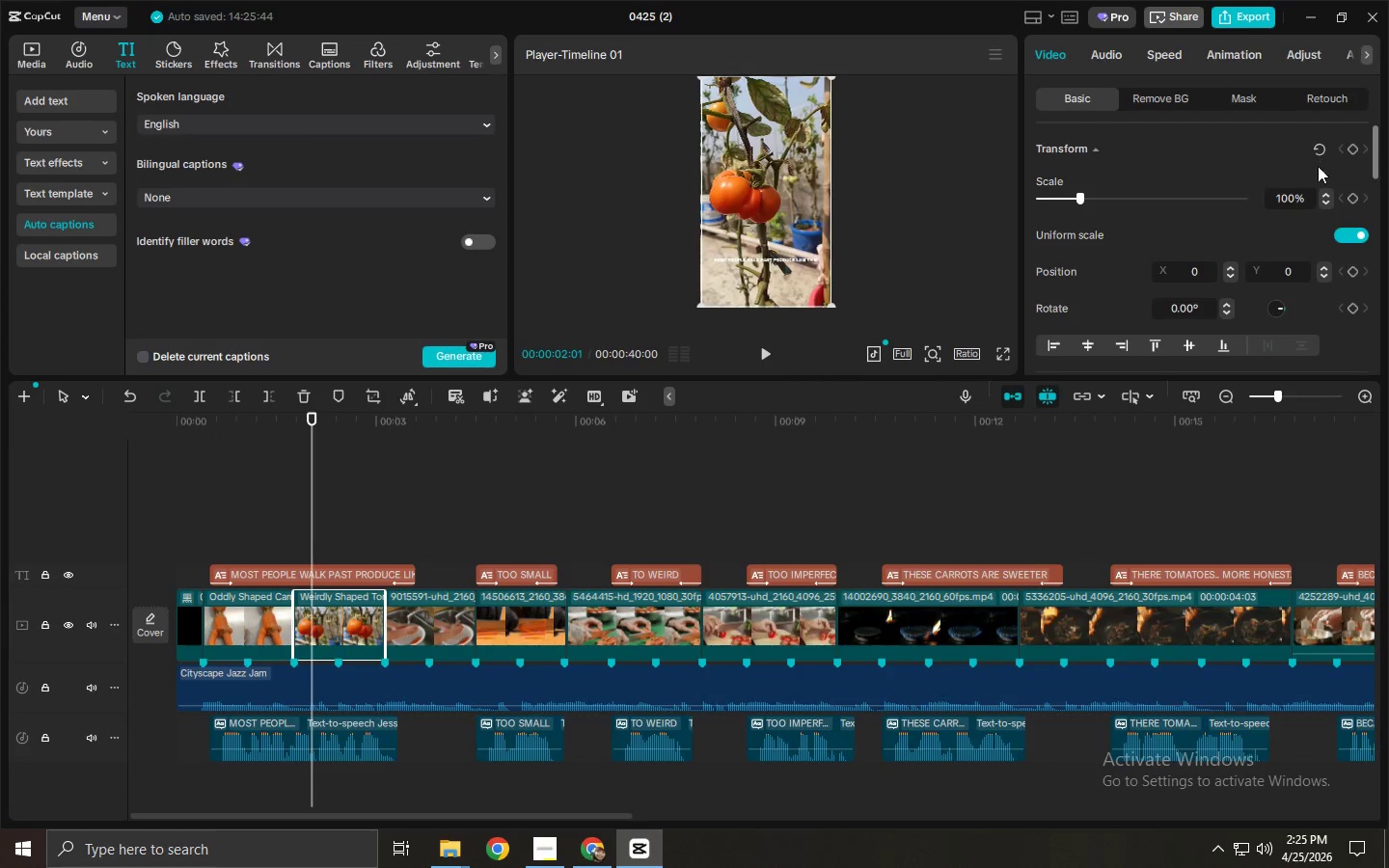 
left_click([1353, 200])
 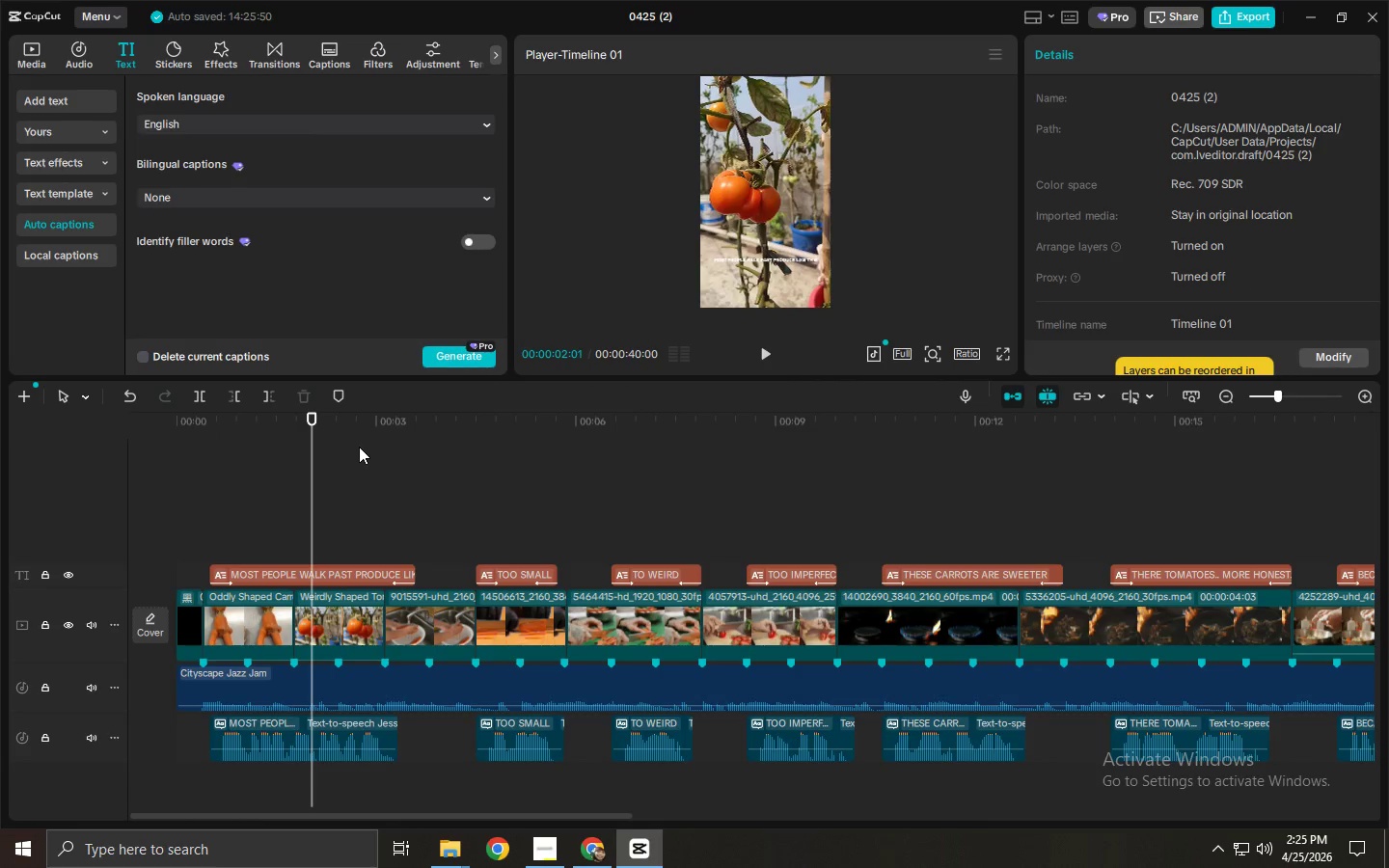 
left_click_drag(start_coordinate=[341, 423], to_coordinate=[363, 425])
 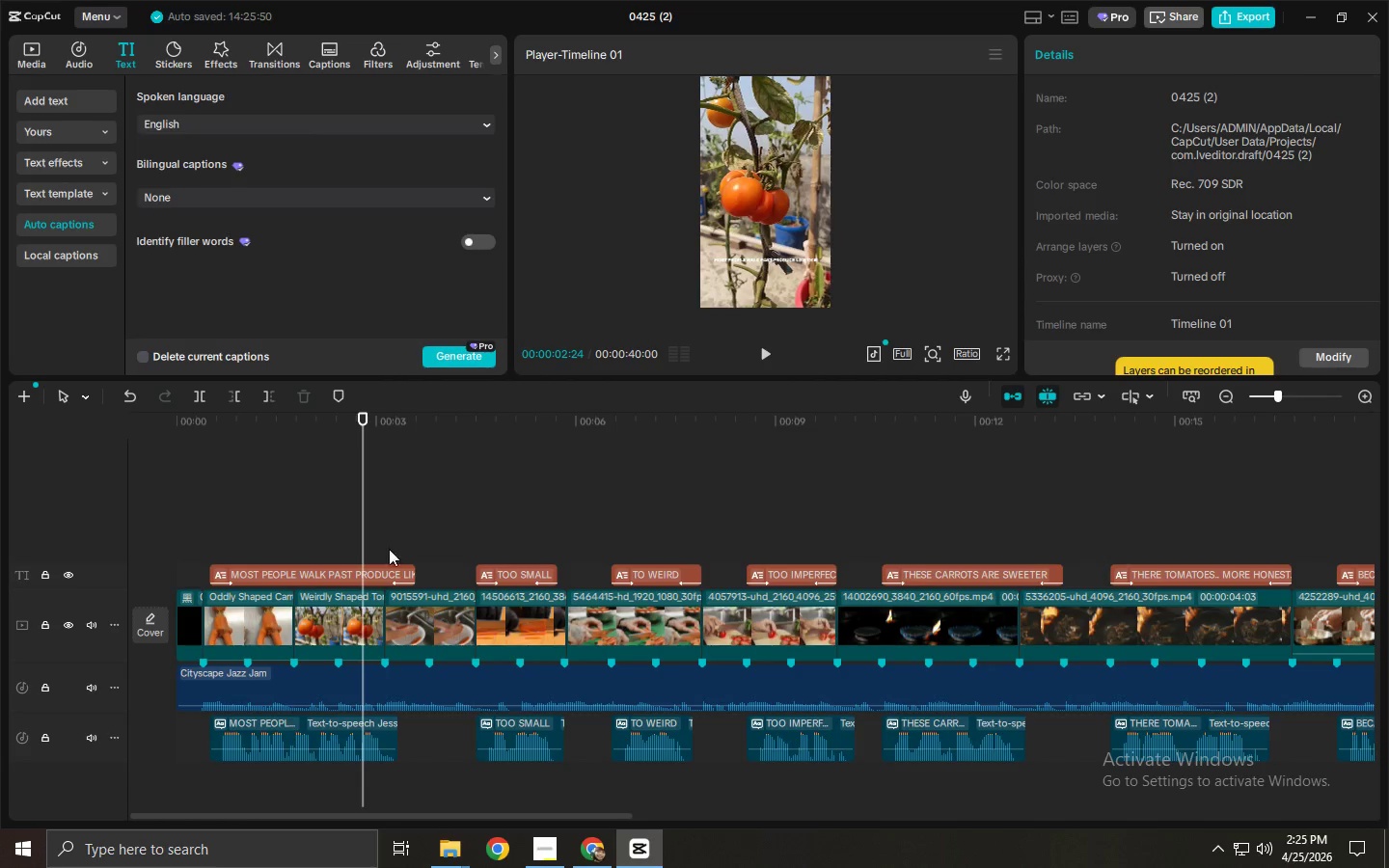 
left_click([354, 611])
 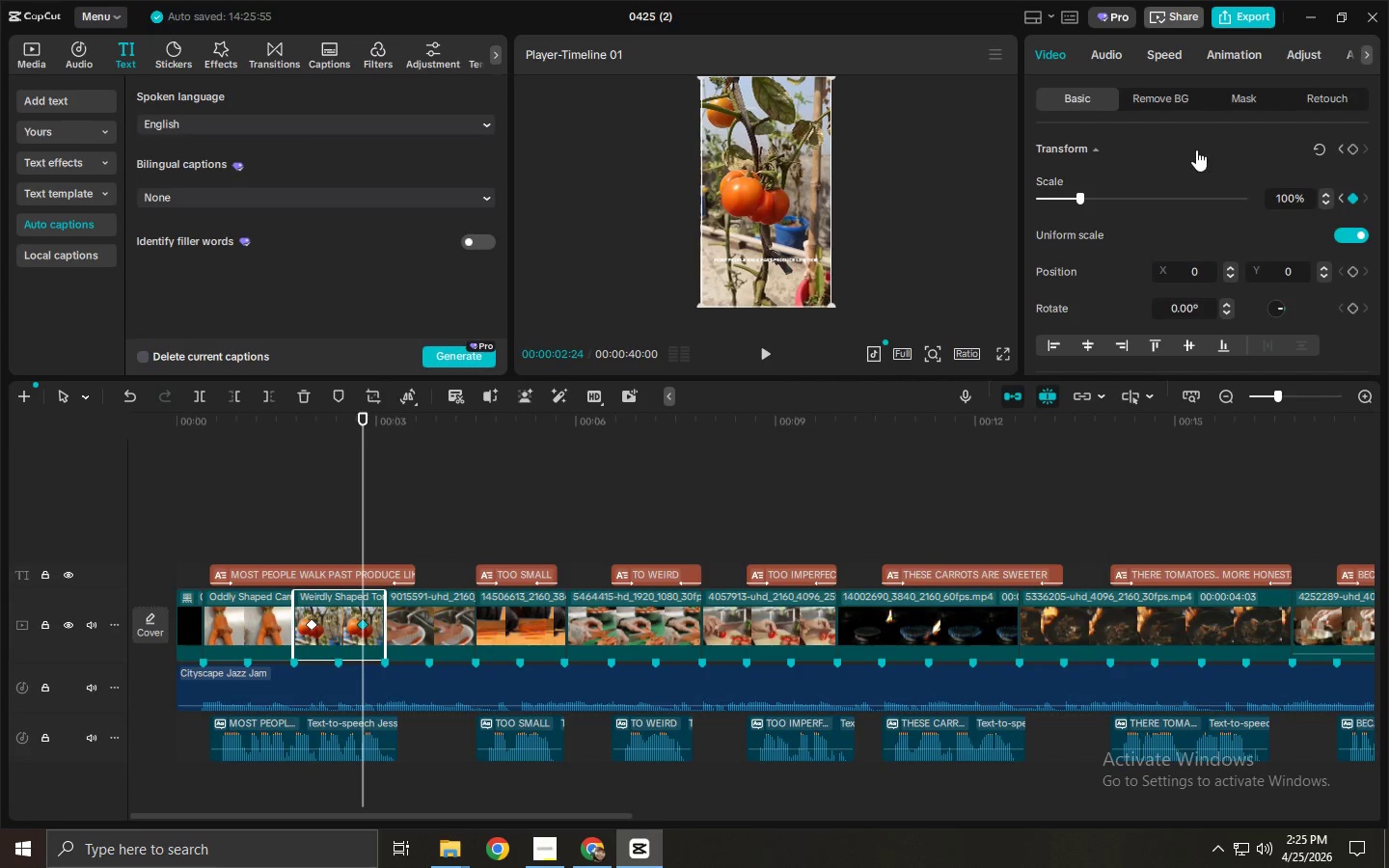 
double_click([1325, 198])
 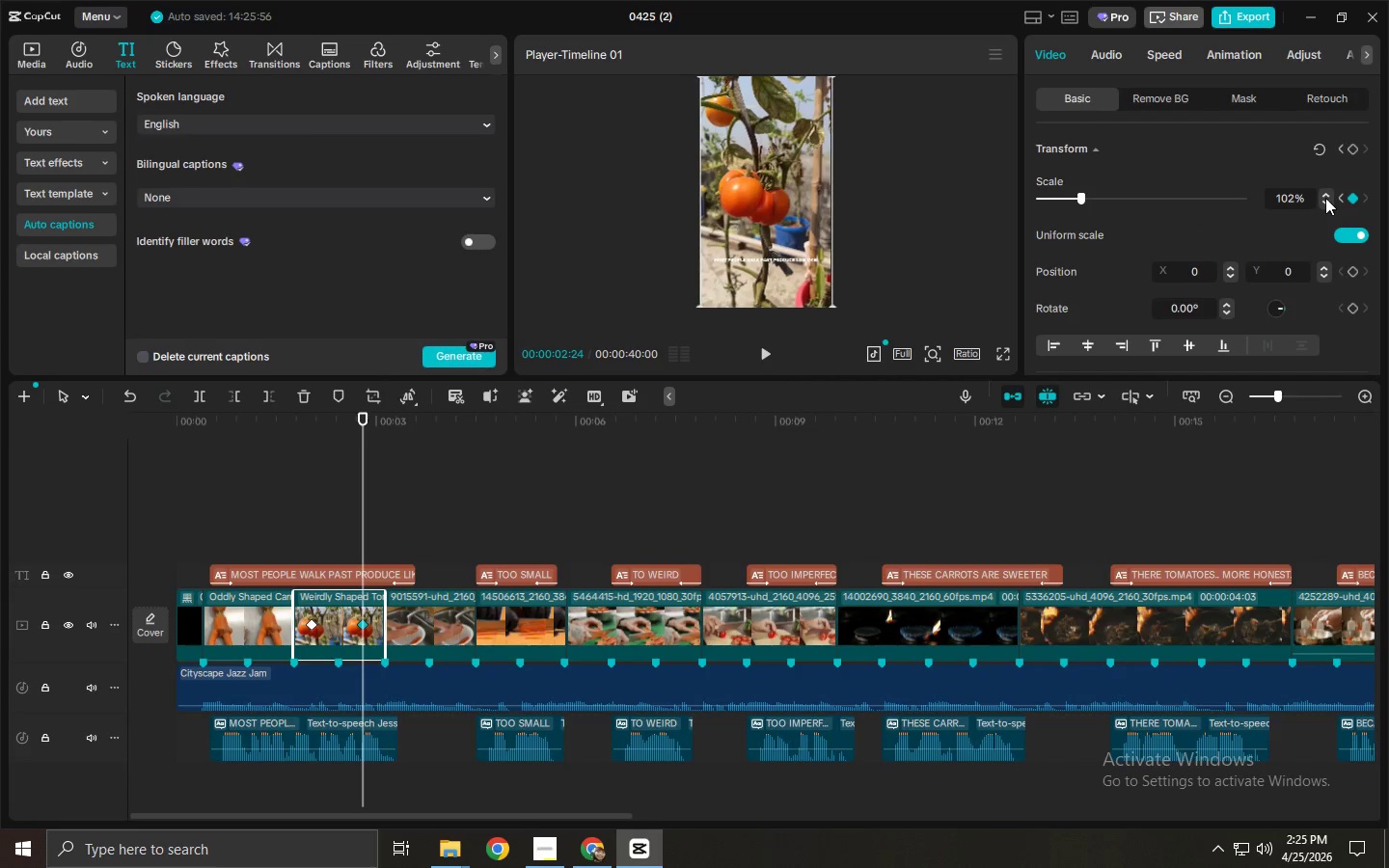 
triple_click([1325, 198])
 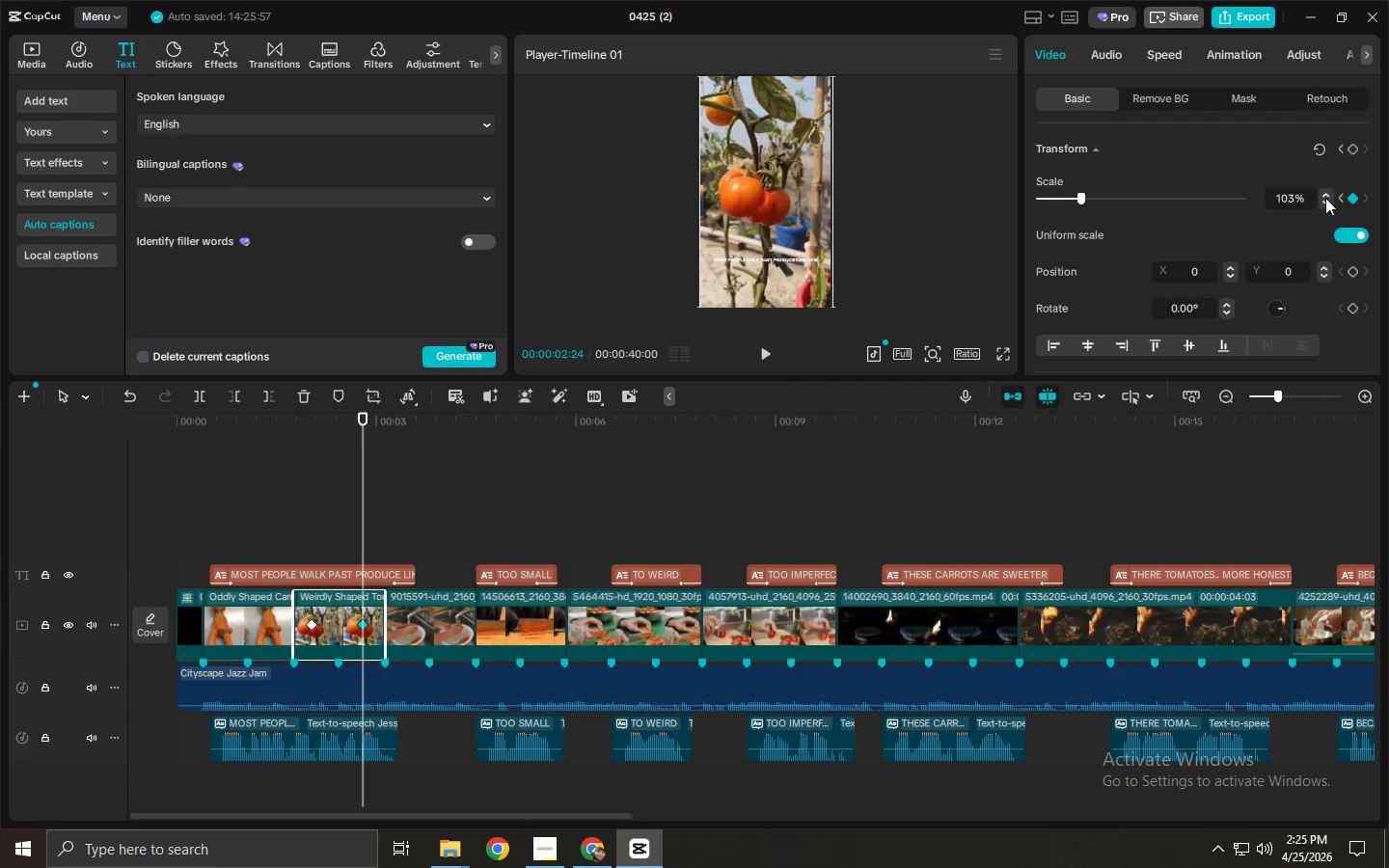 
triple_click([1325, 198])
 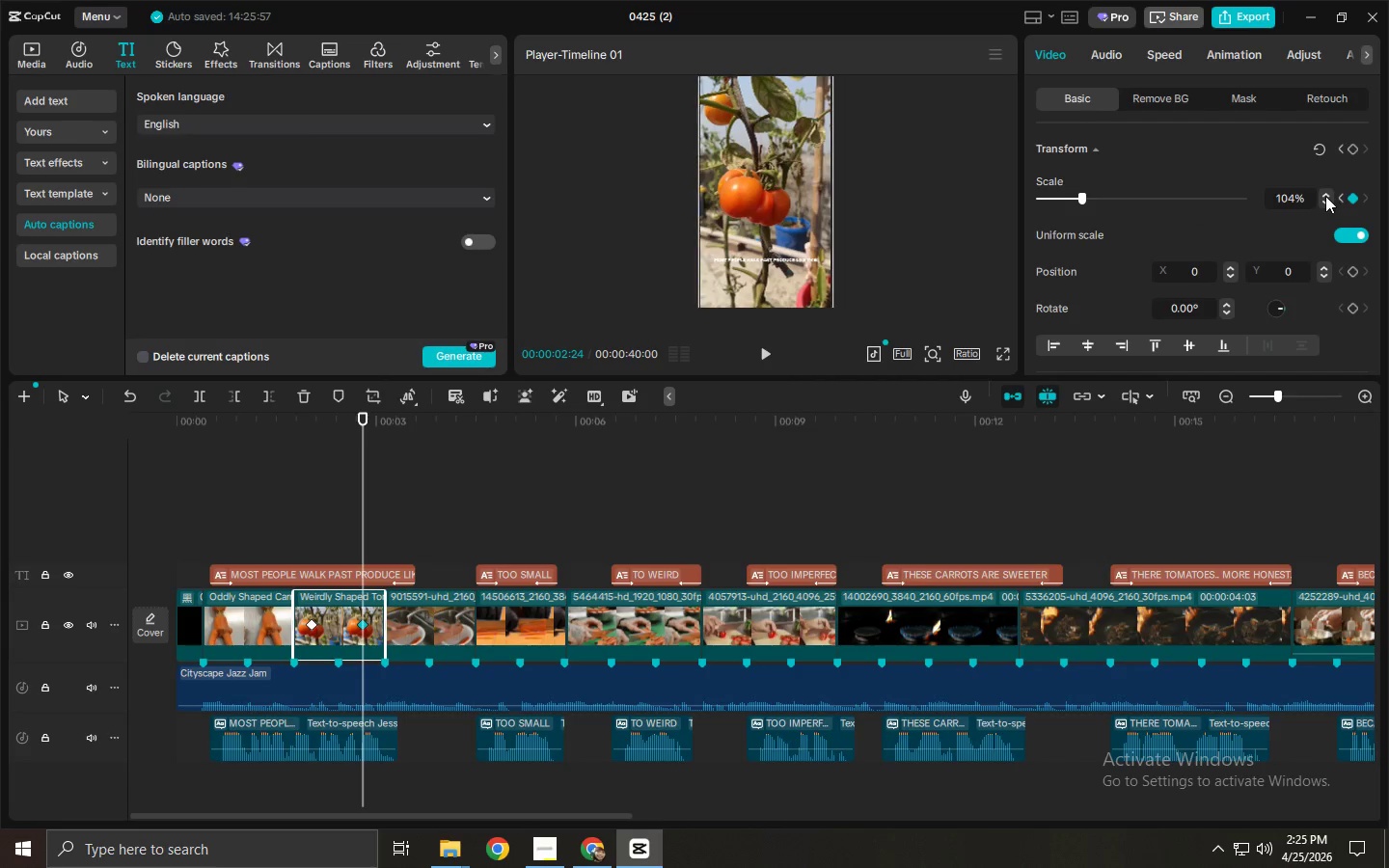 
triple_click([1325, 196])
 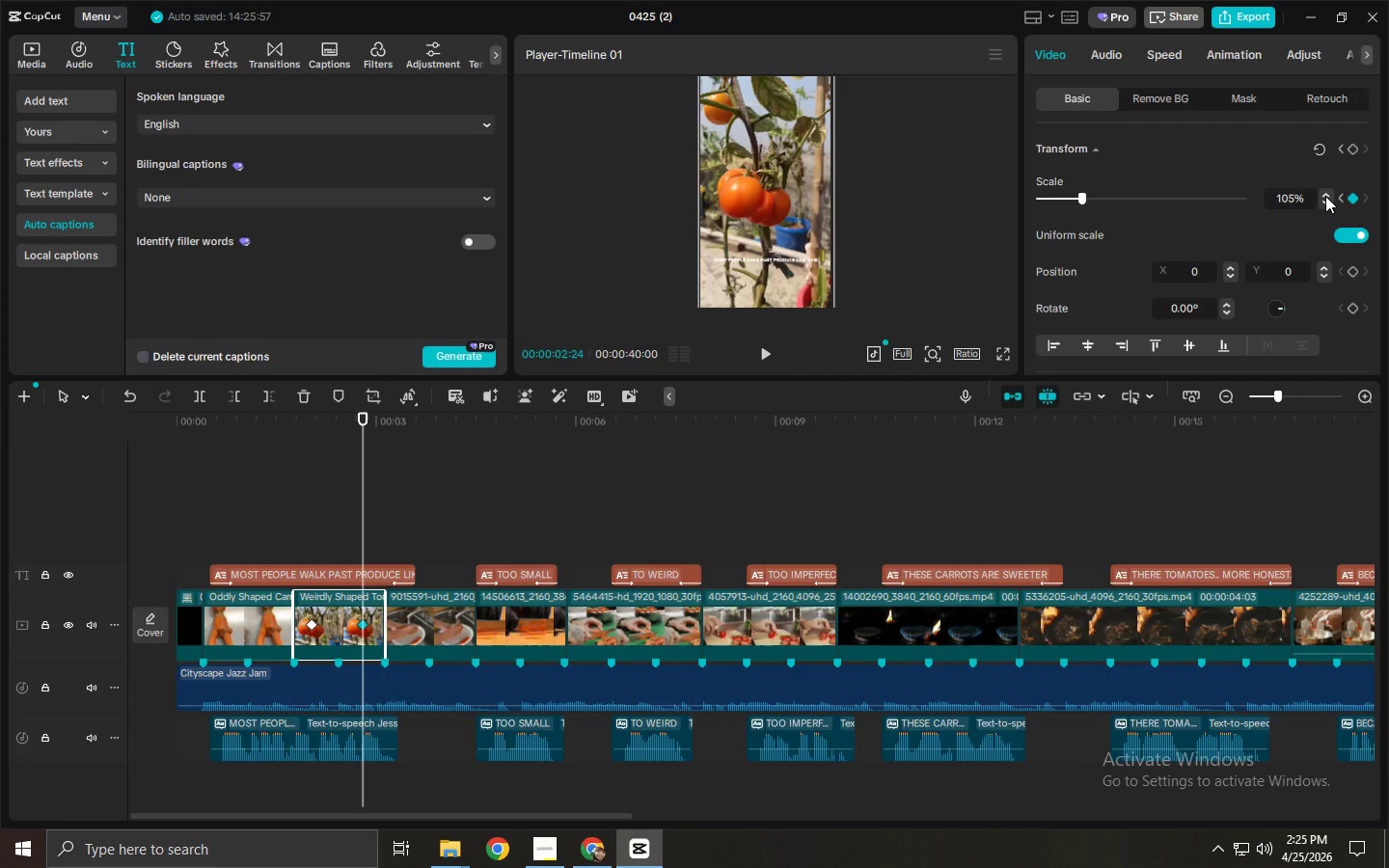 
triple_click([1325, 196])
 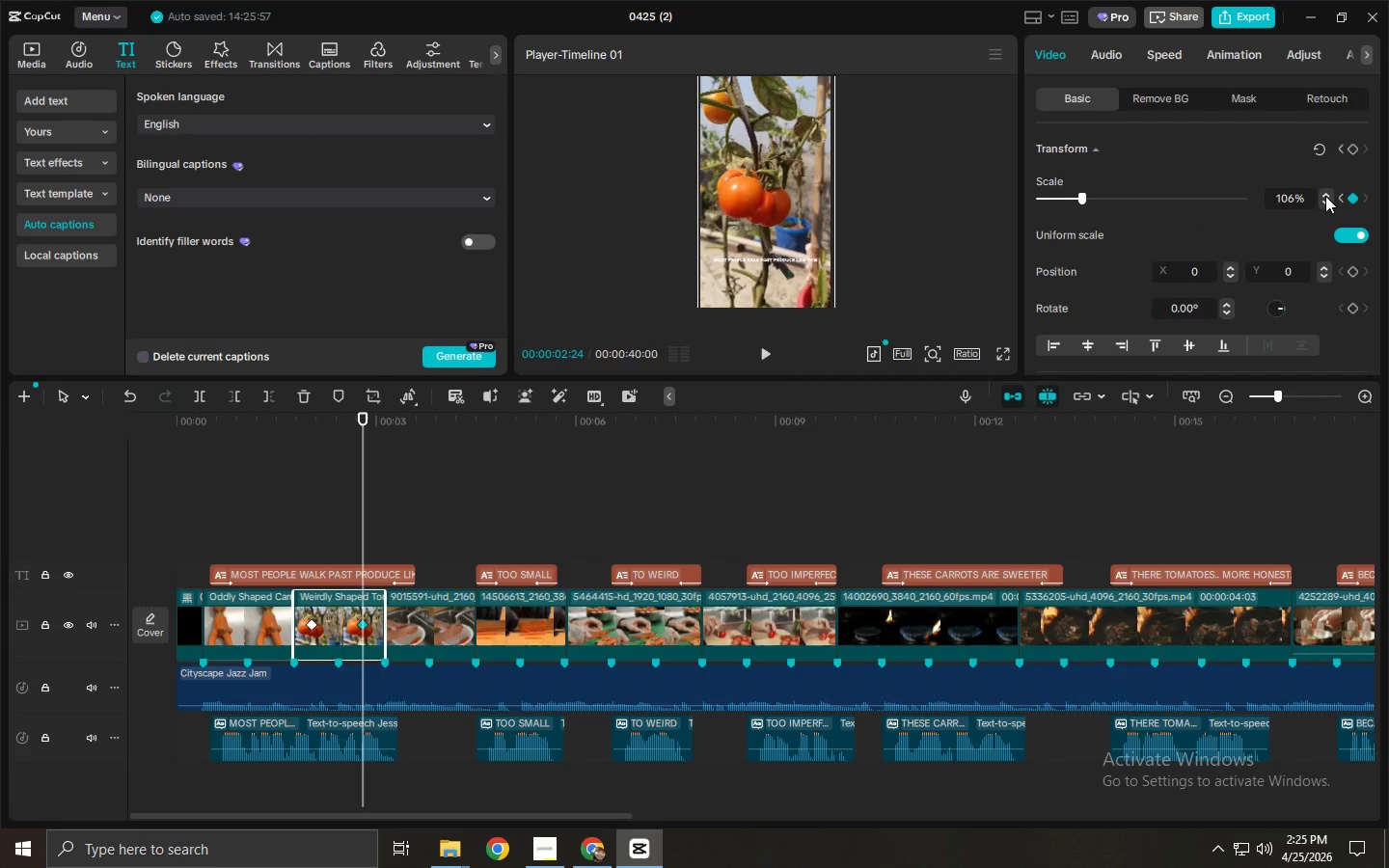 
triple_click([1325, 196])
 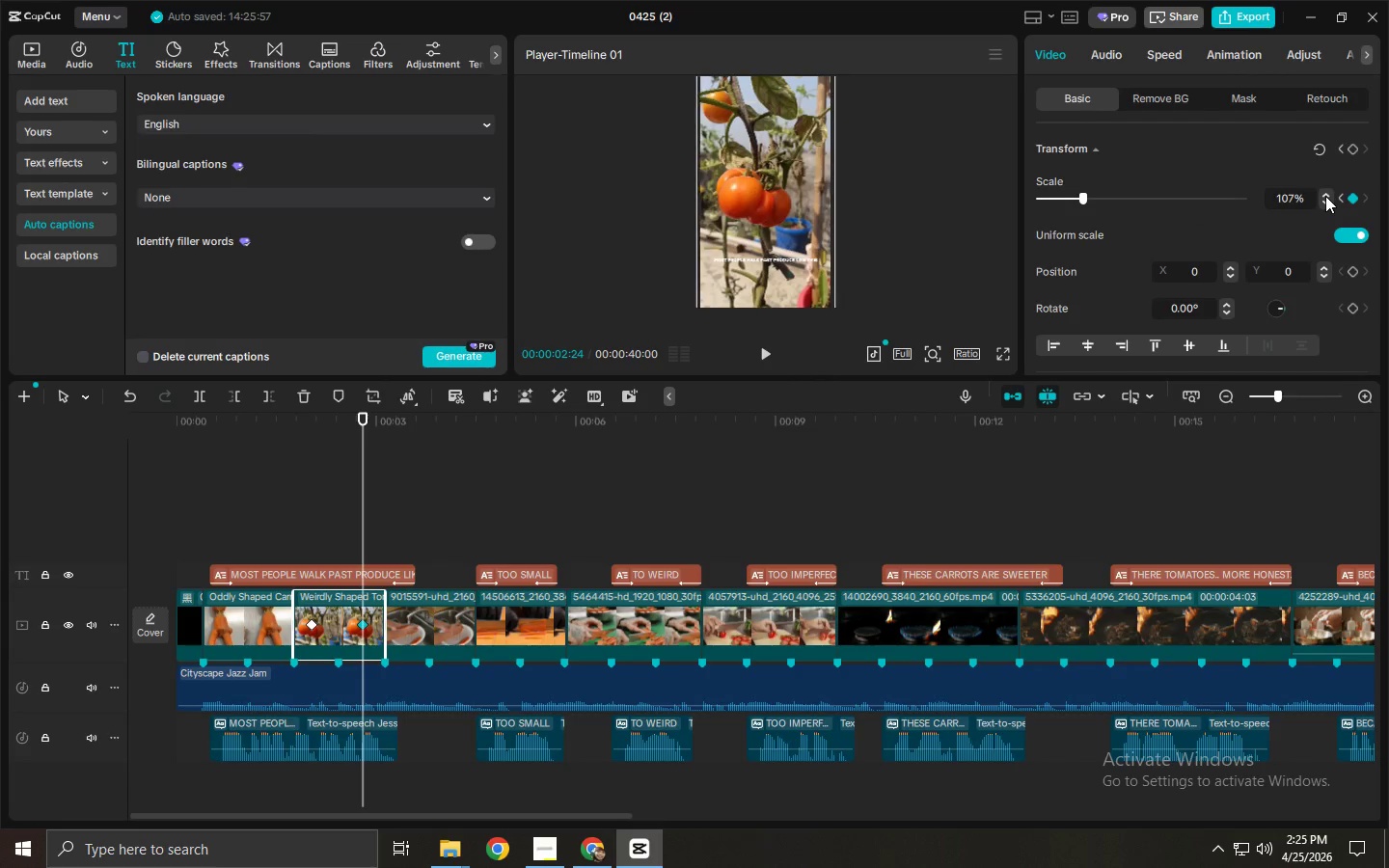 
triple_click([1325, 196])
 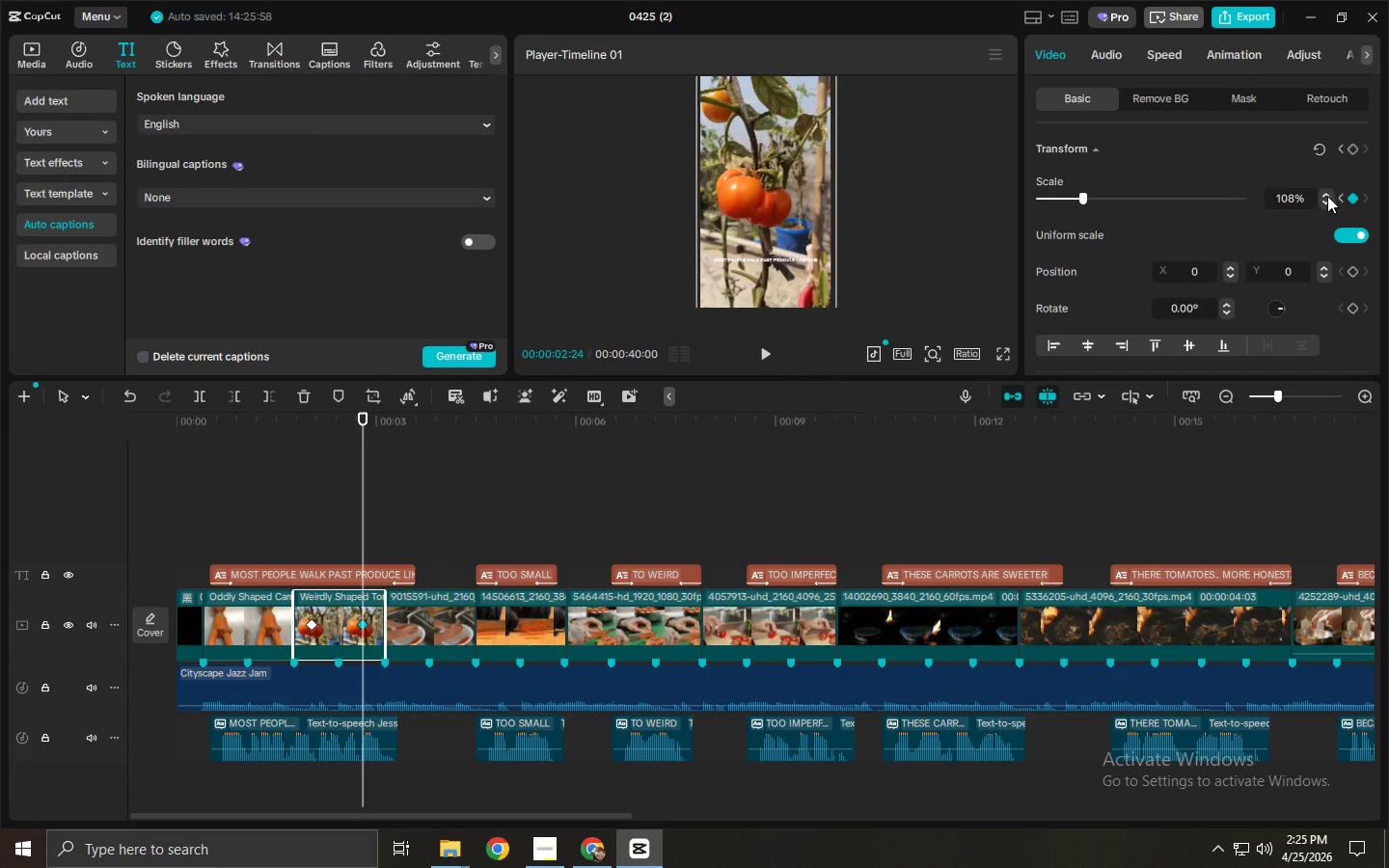 
triple_click([1329, 194])
 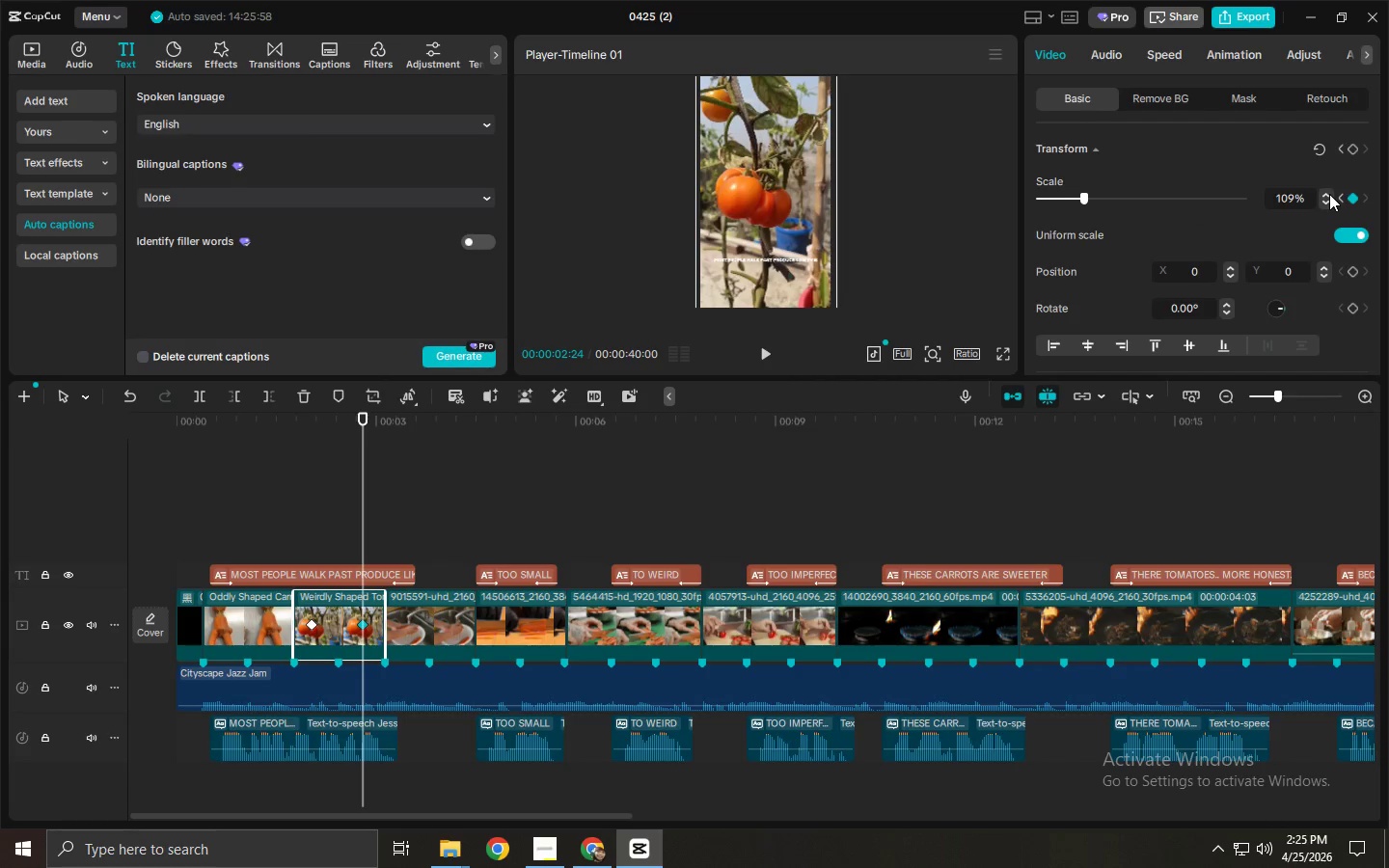 
triple_click([1329, 194])
 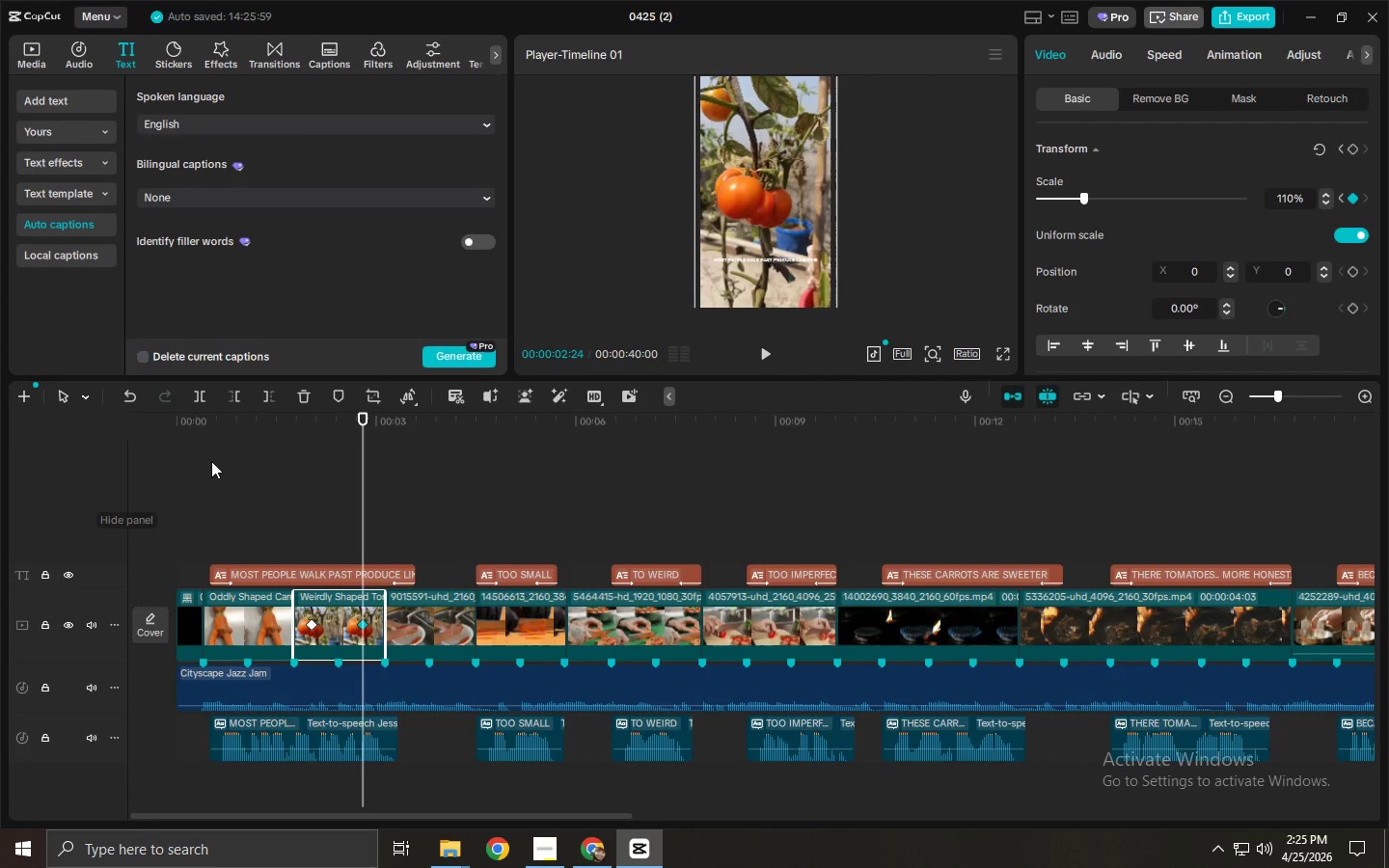 
left_click_drag(start_coordinate=[211, 434], to_coordinate=[110, 422])
 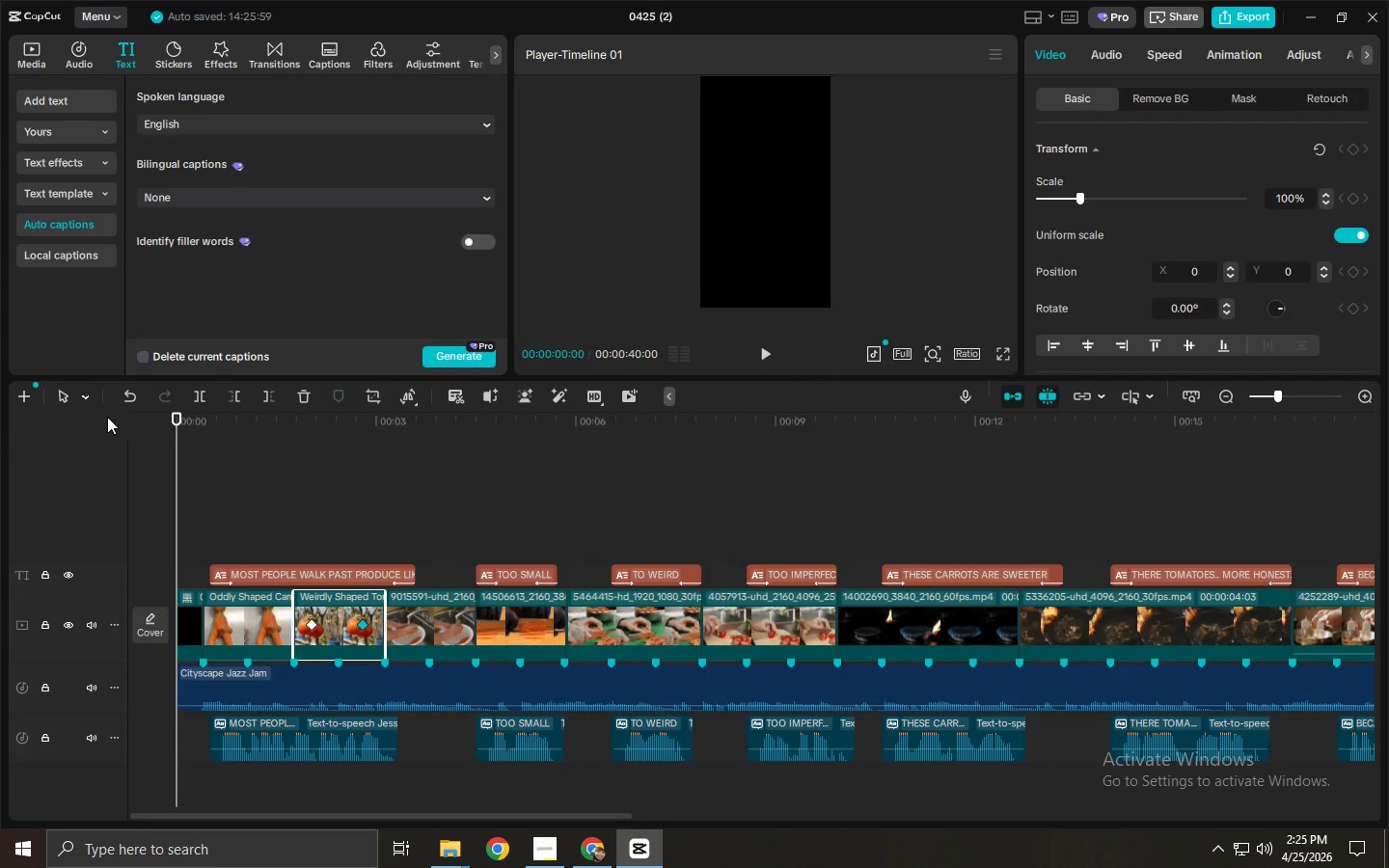 
key(Space)
 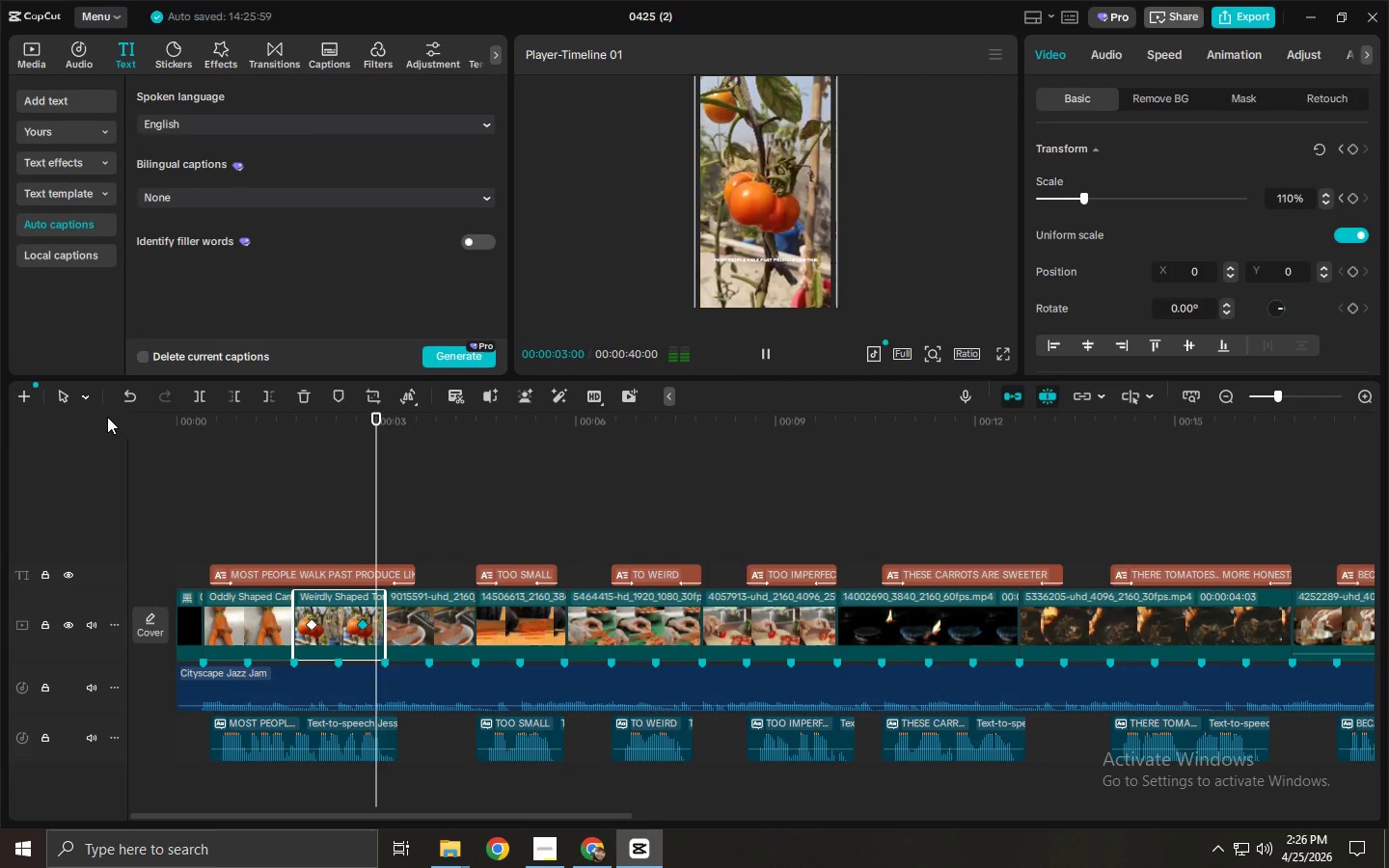 
left_click_drag(start_coordinate=[195, 426], to_coordinate=[109, 424])
 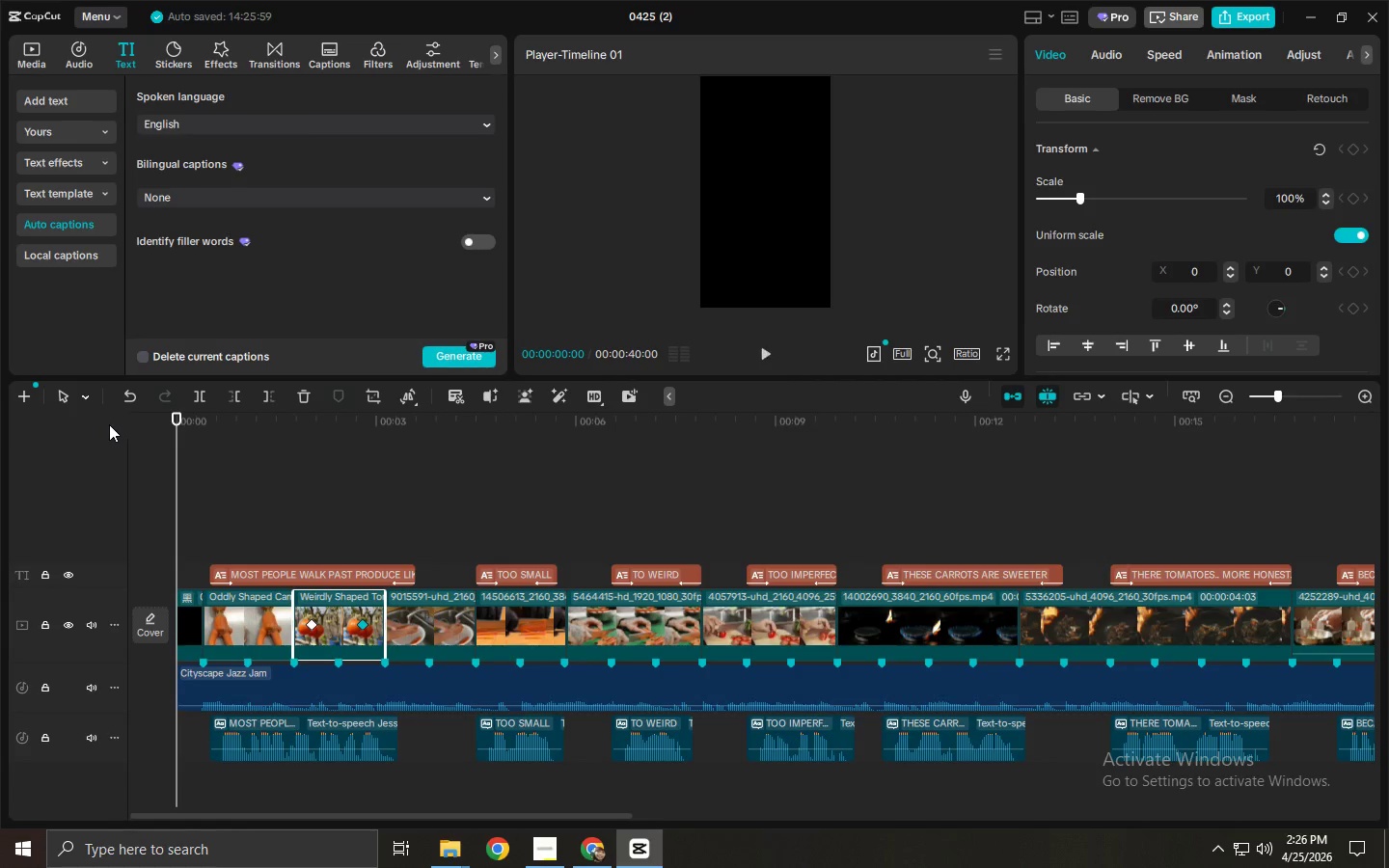 
key(Space)
 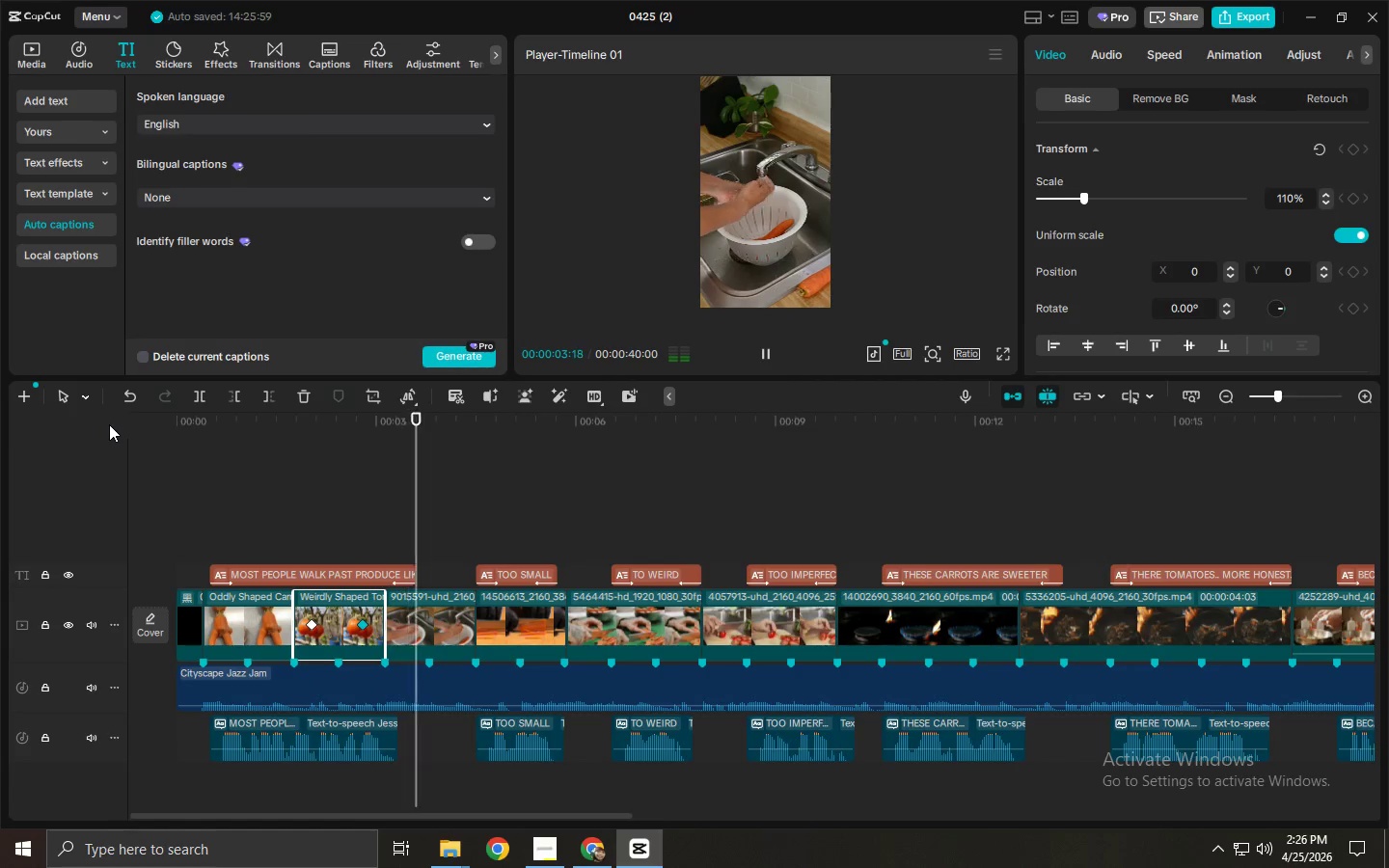 
left_click([246, 617])
 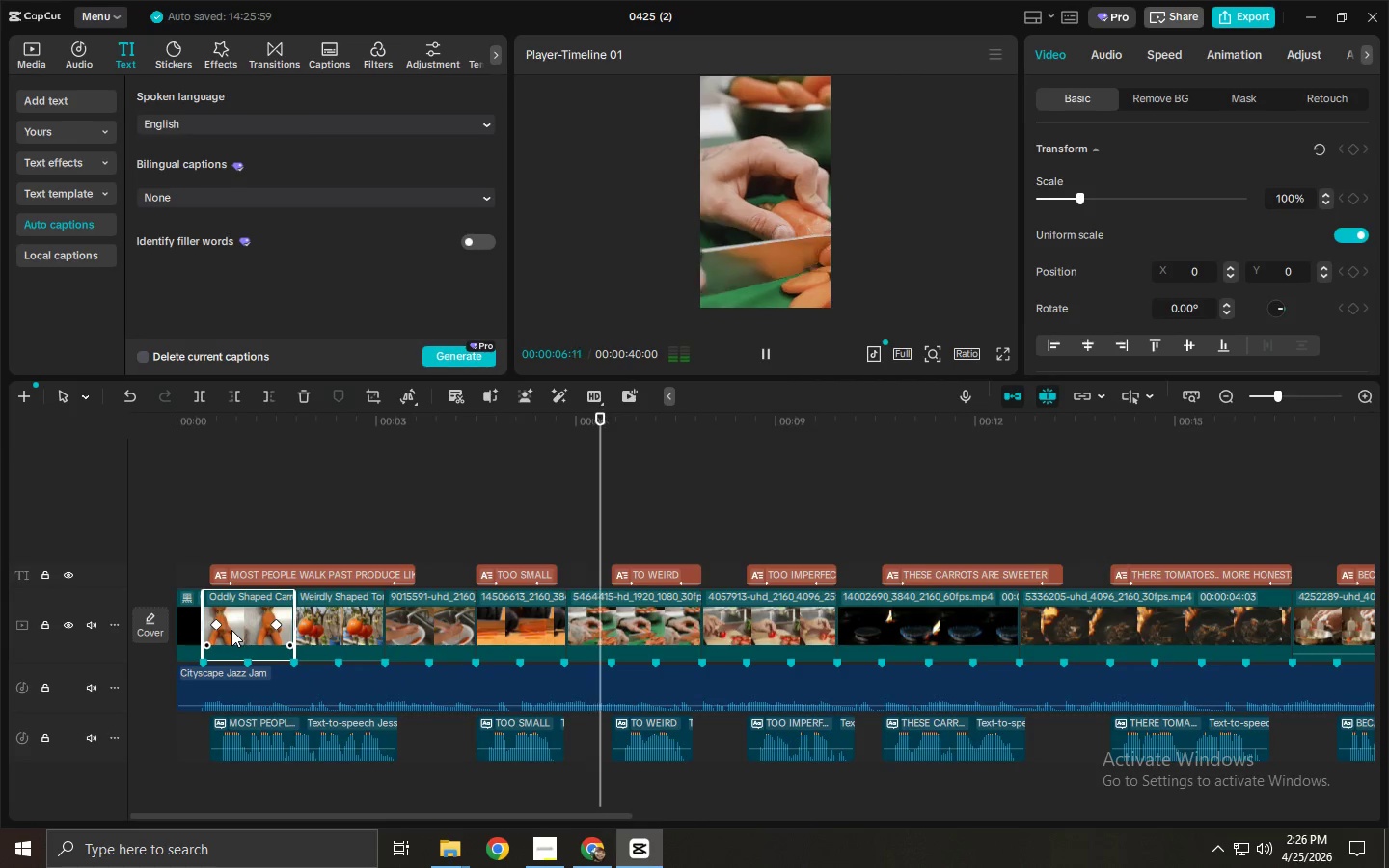 
left_click([220, 623])
 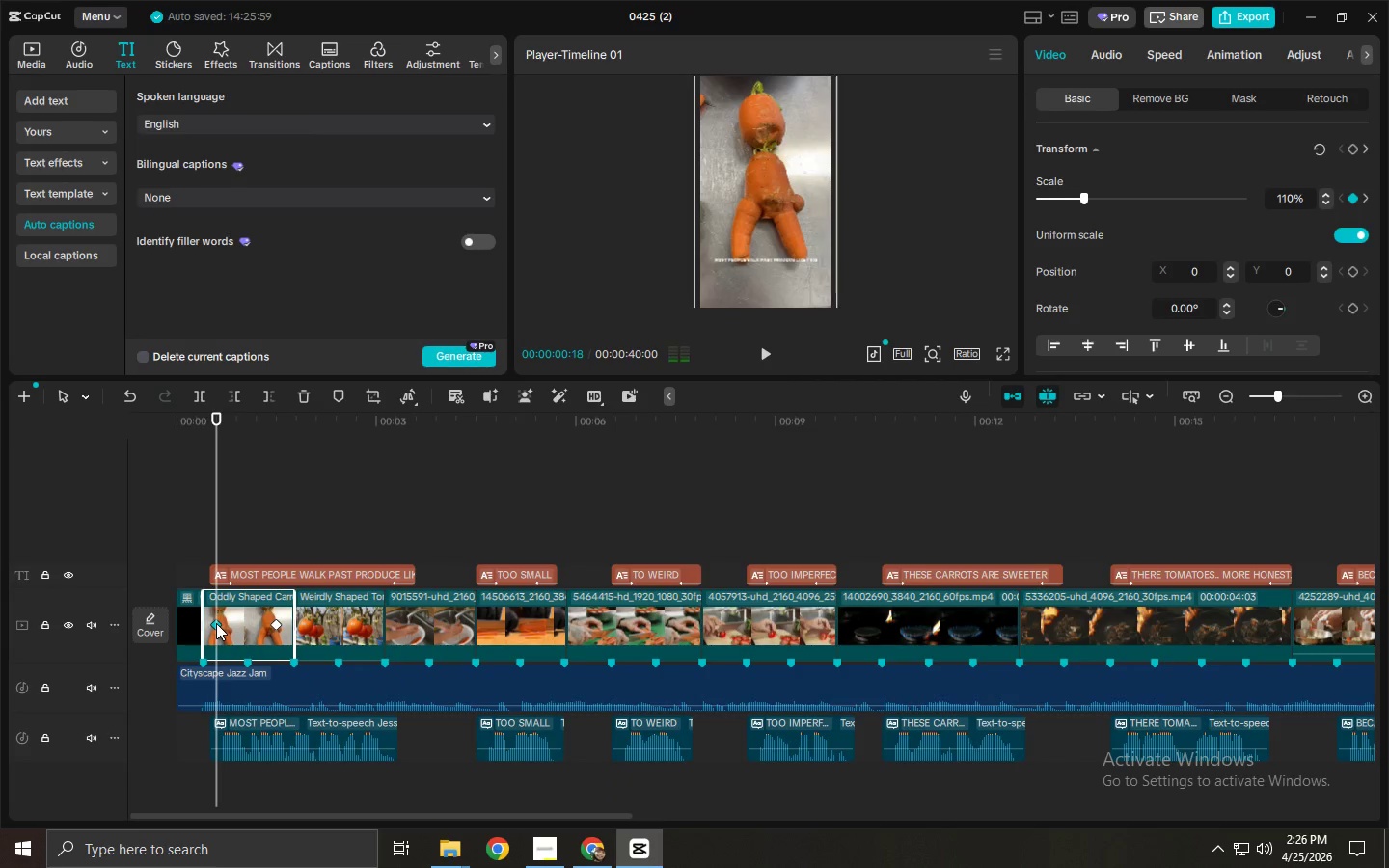 
key(Delete)
 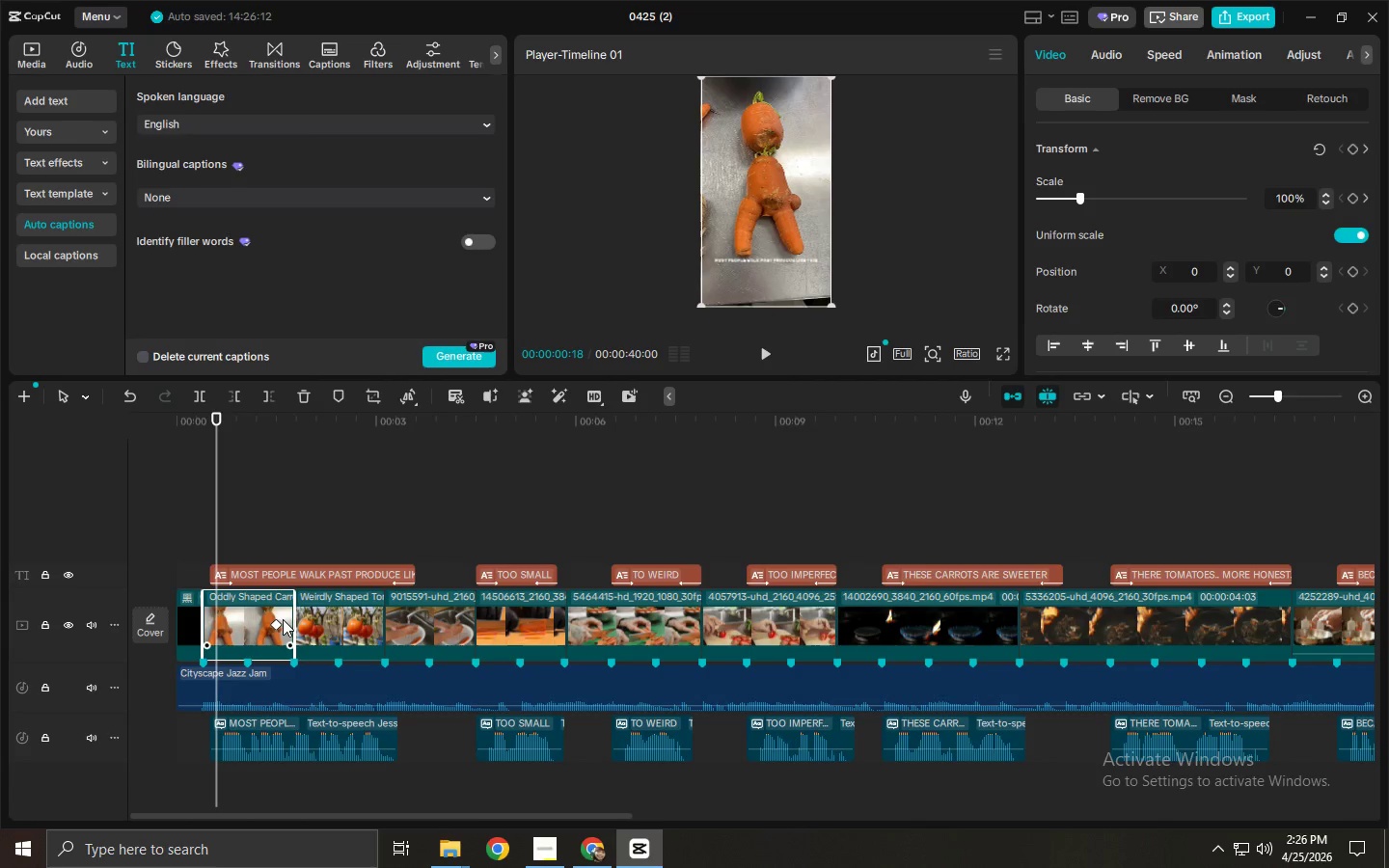 
left_click([278, 622])
 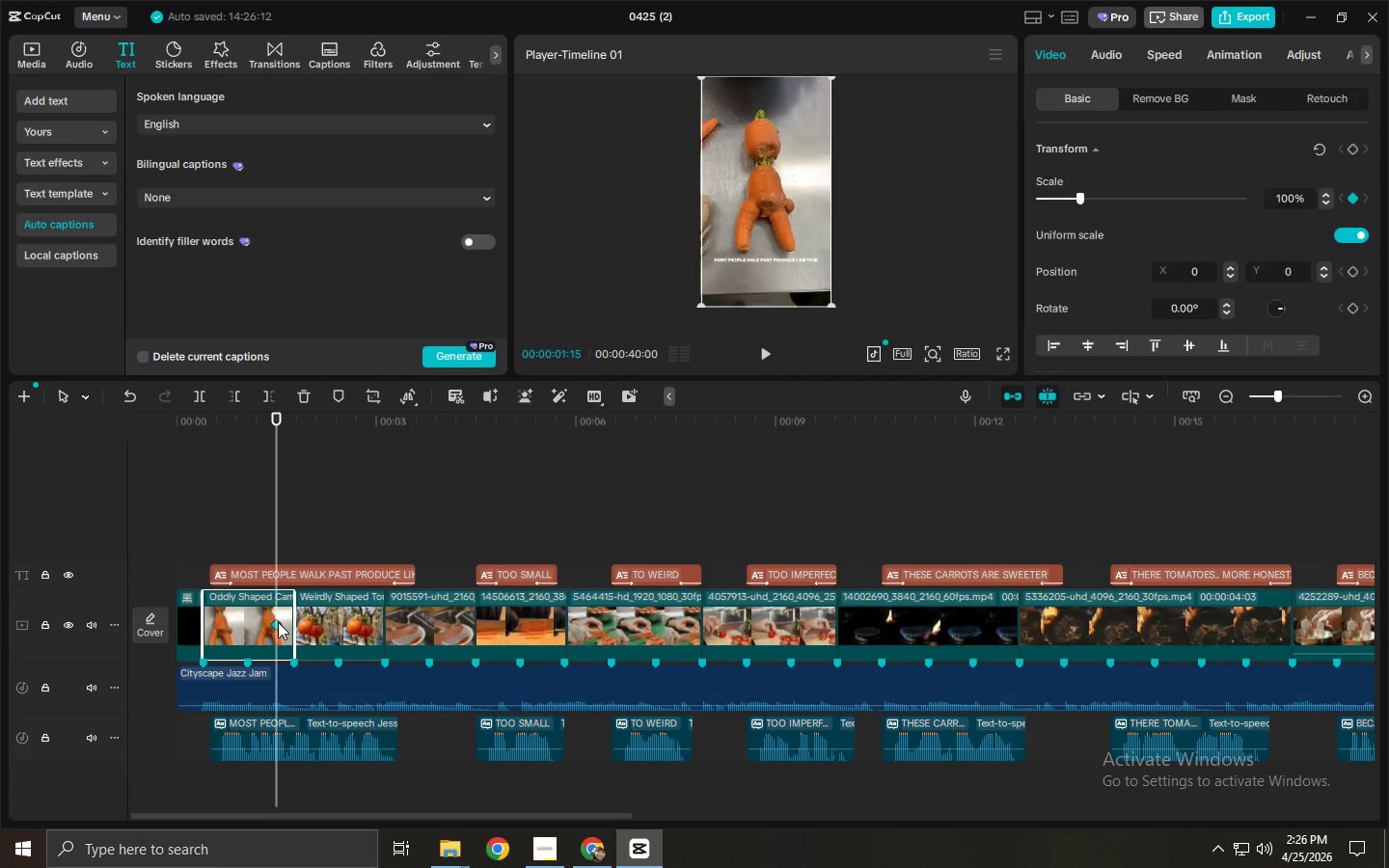 
key(Delete)
 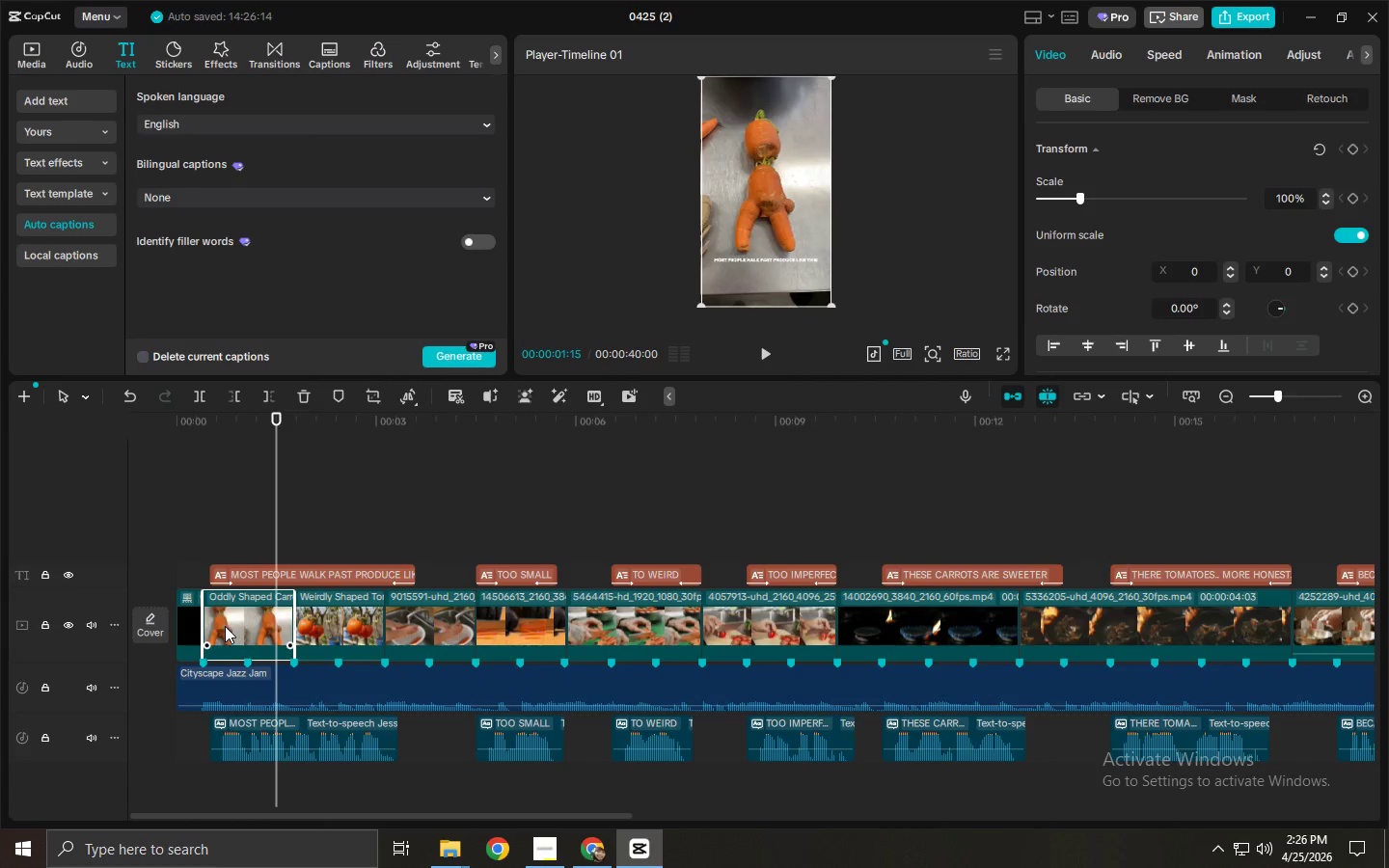 
left_click([225, 626])
 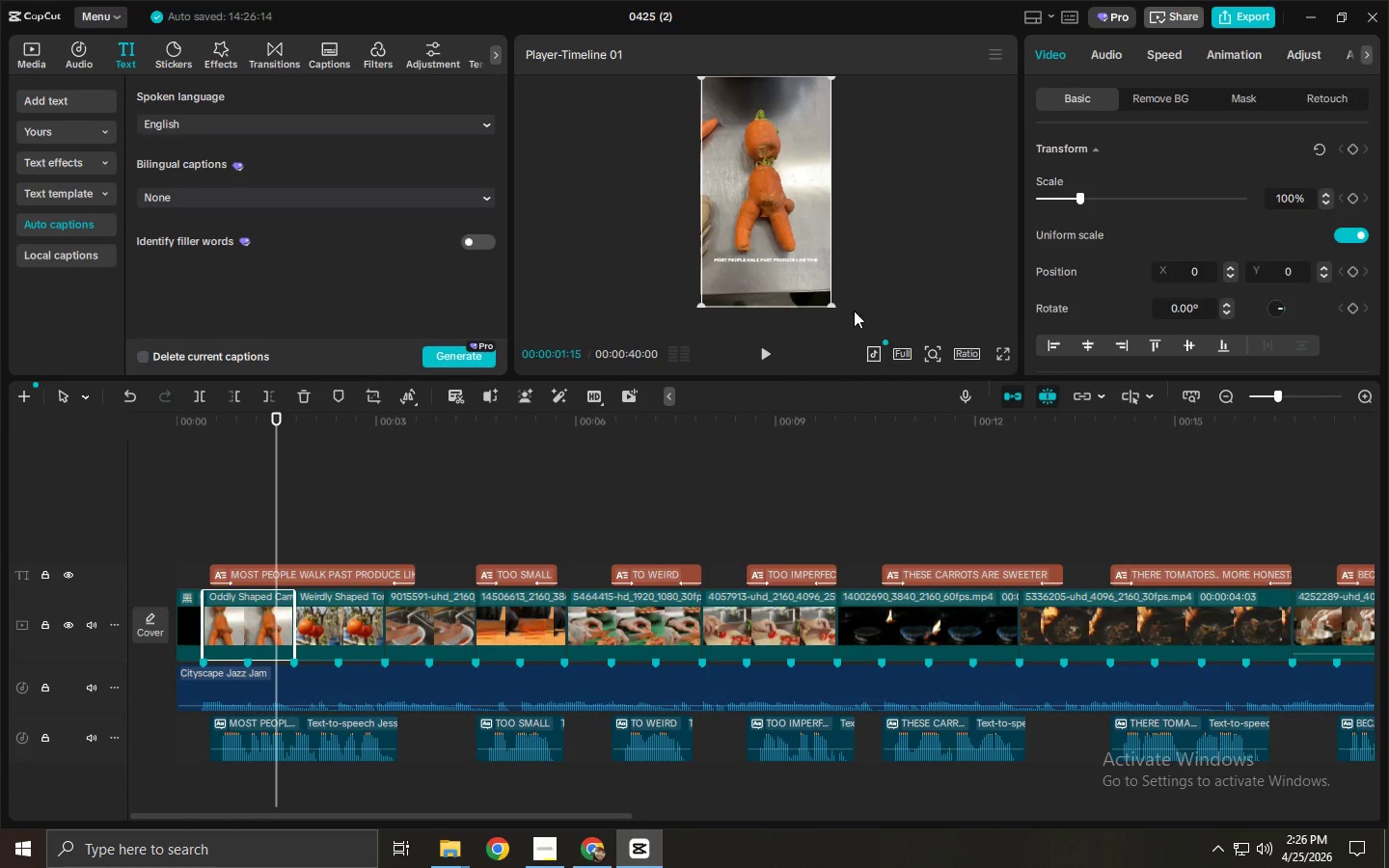 
hold_key(key=ControlLeft, duration=0.73)
scroll: coordinate [781, 234], scroll_direction: up, amount: 2.0
 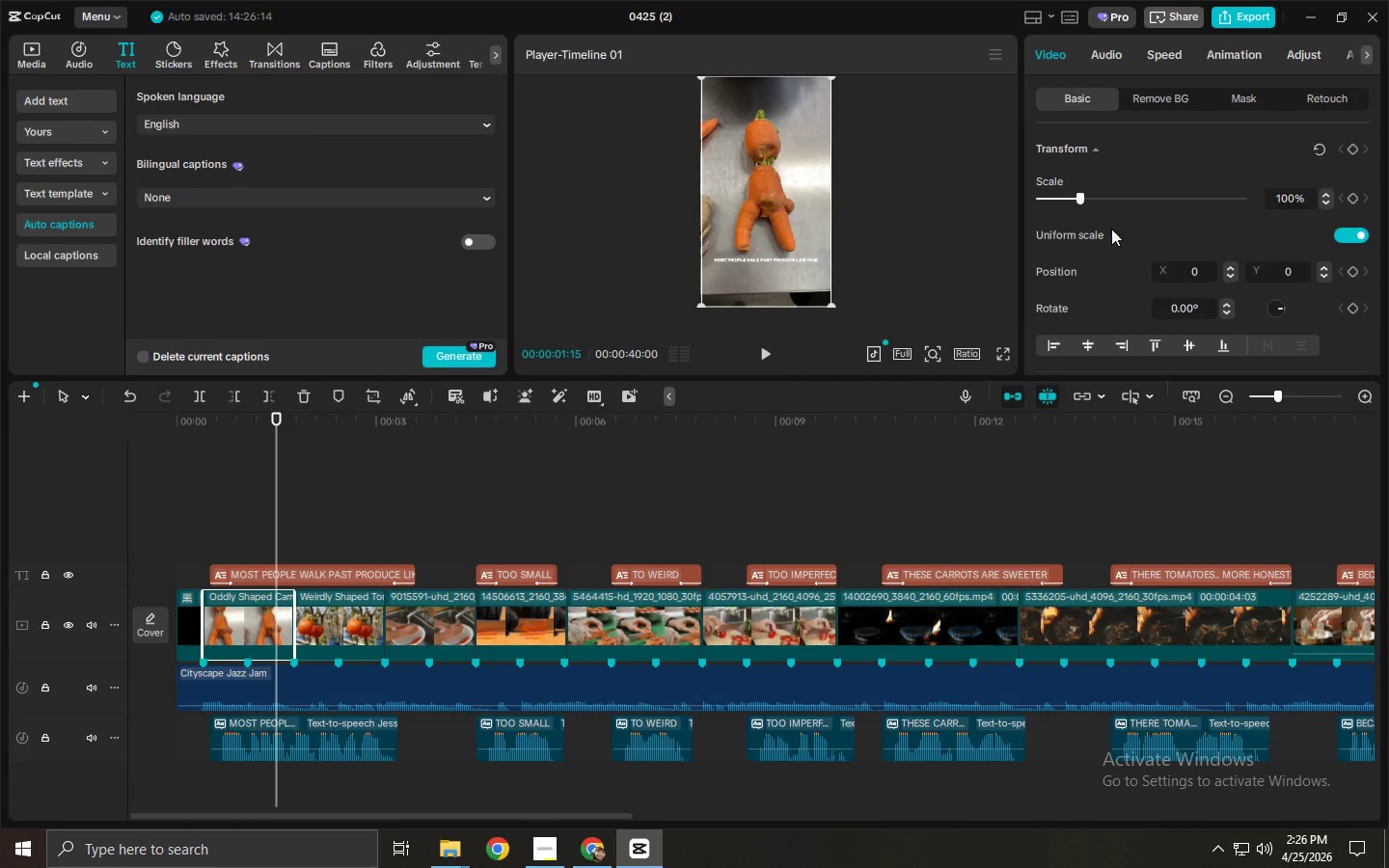 
left_click_drag(start_coordinate=[1079, 199], to_coordinate=[1092, 199])
 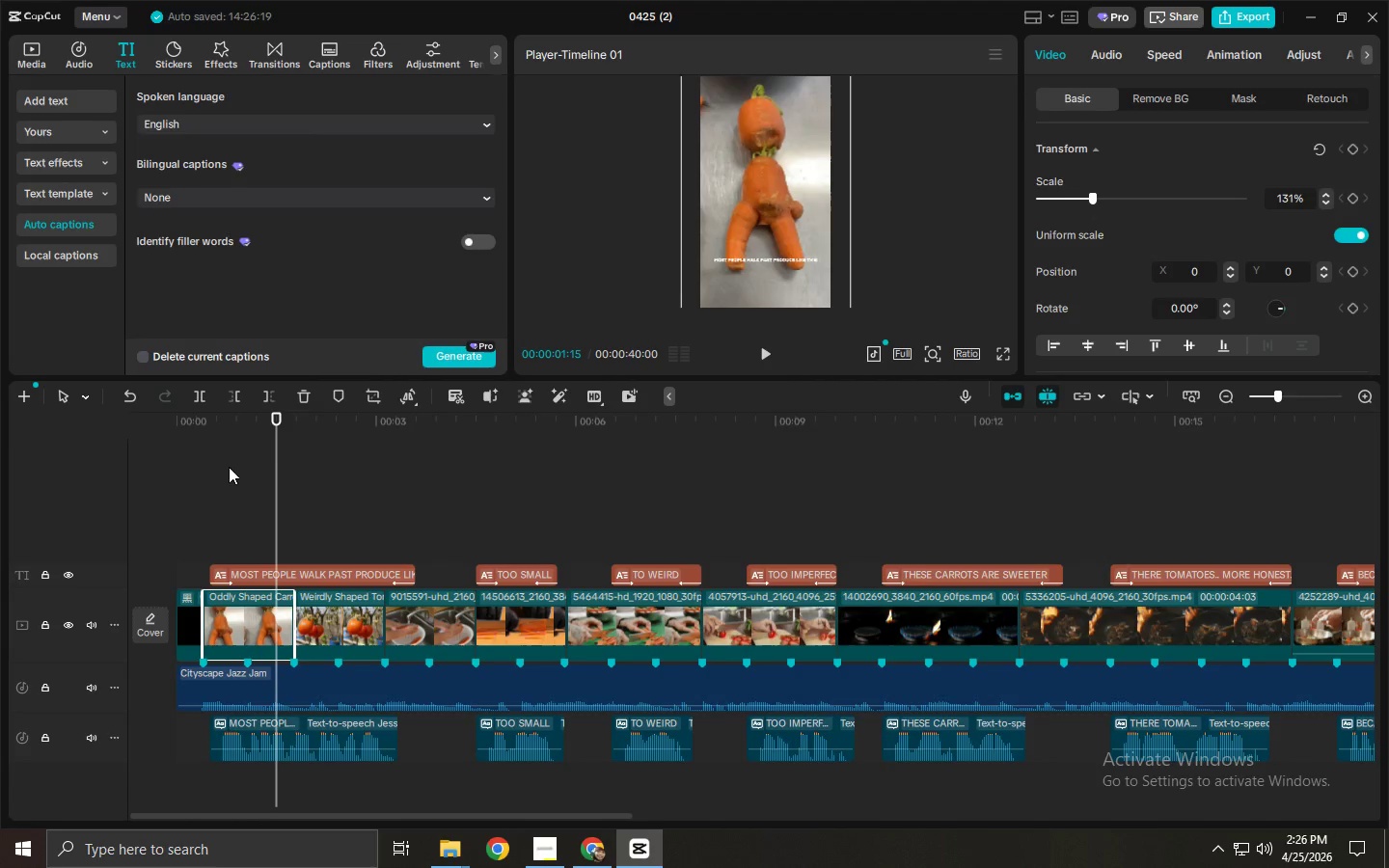 
left_click_drag(start_coordinate=[262, 415], to_coordinate=[221, 428])
 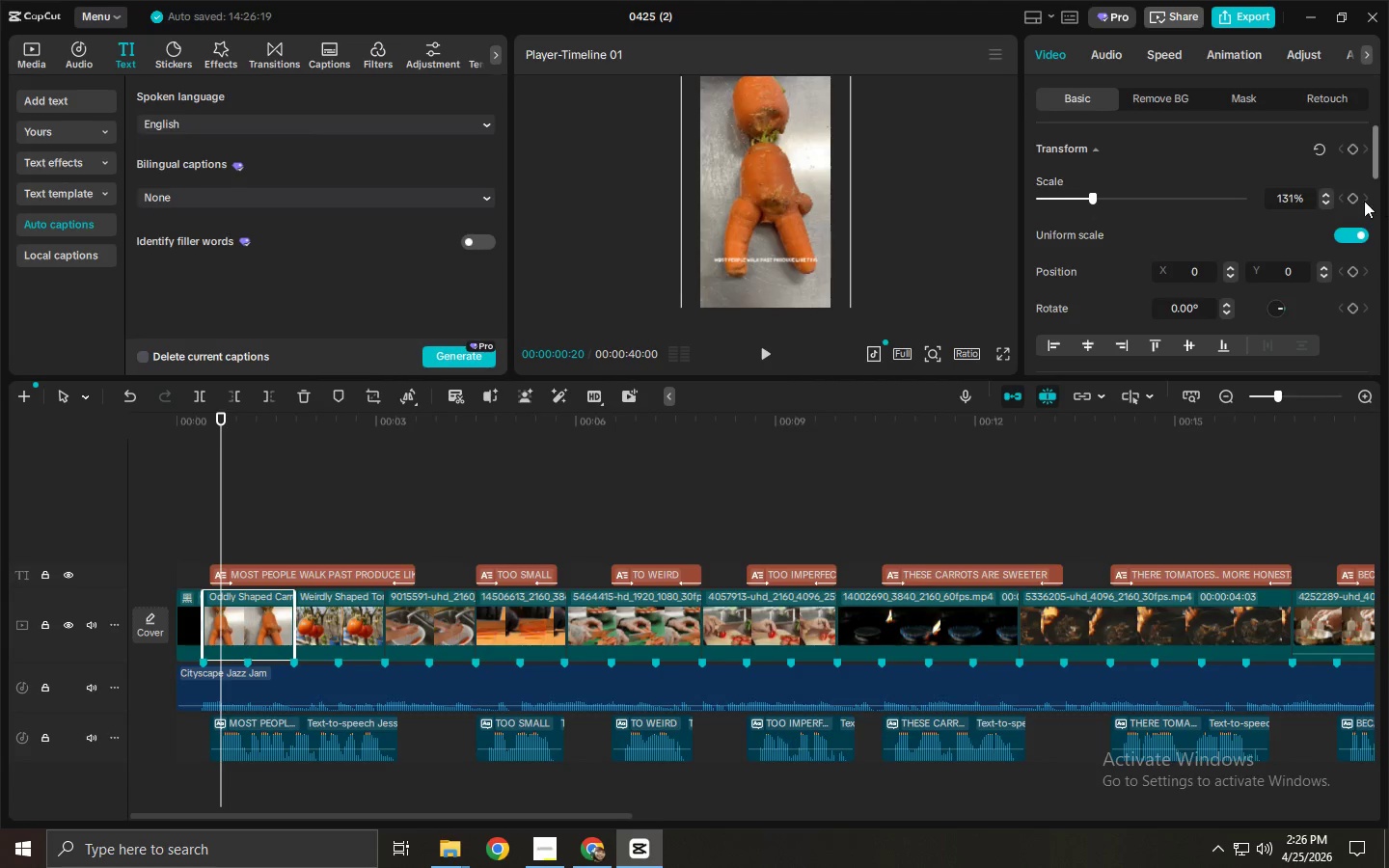 
left_click([1349, 201])
 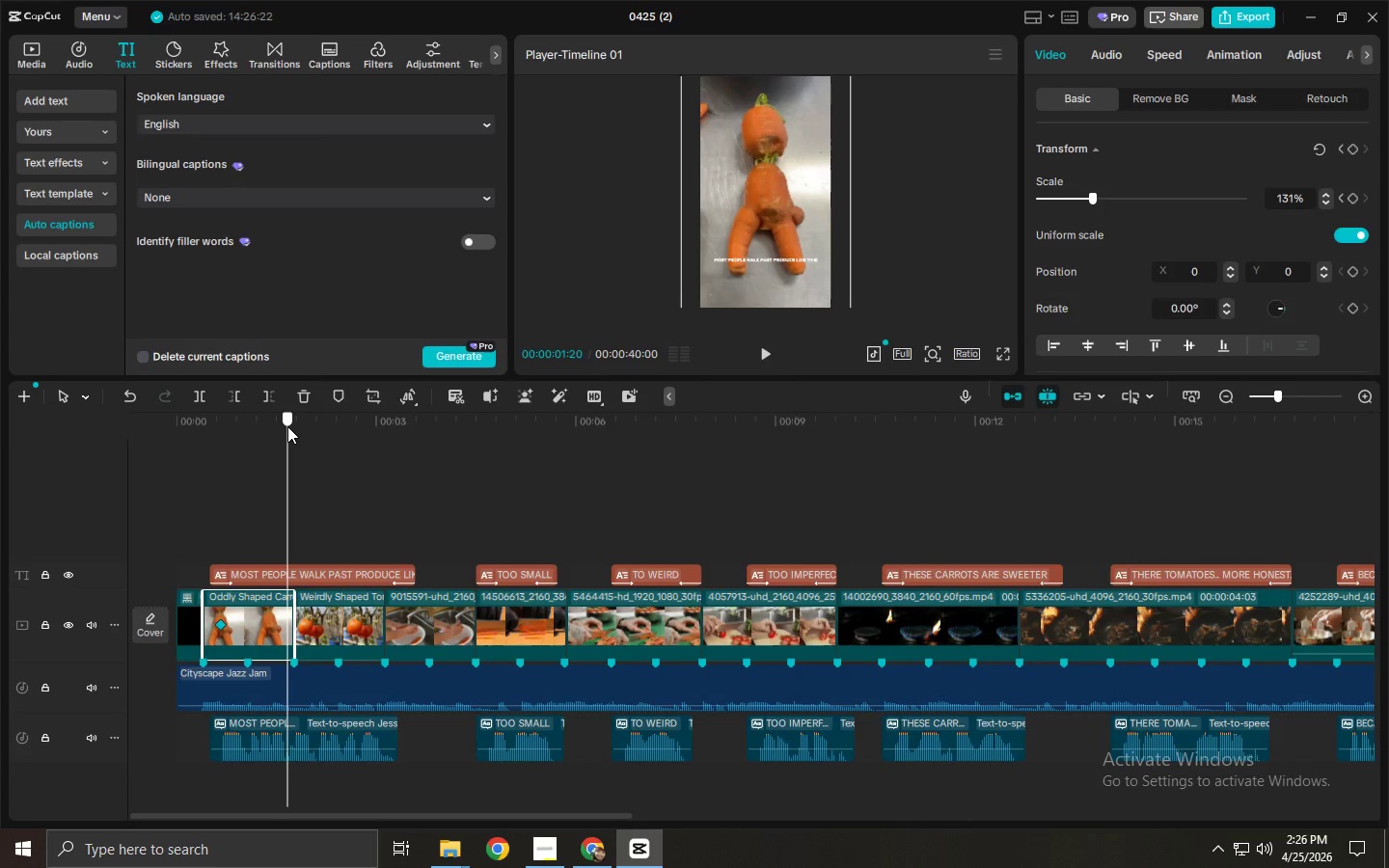 
left_click([287, 426])
 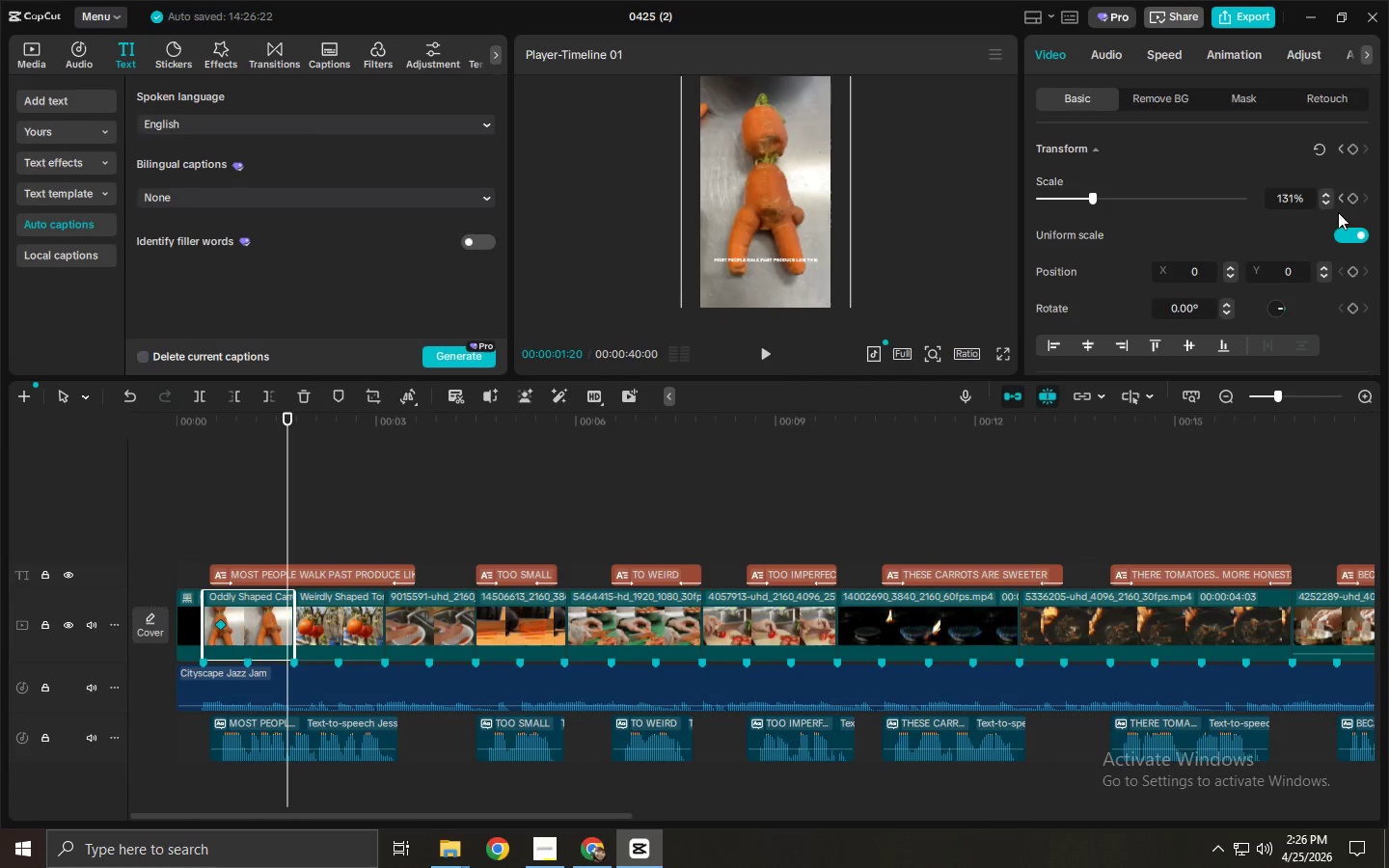 
left_click([1352, 200])
 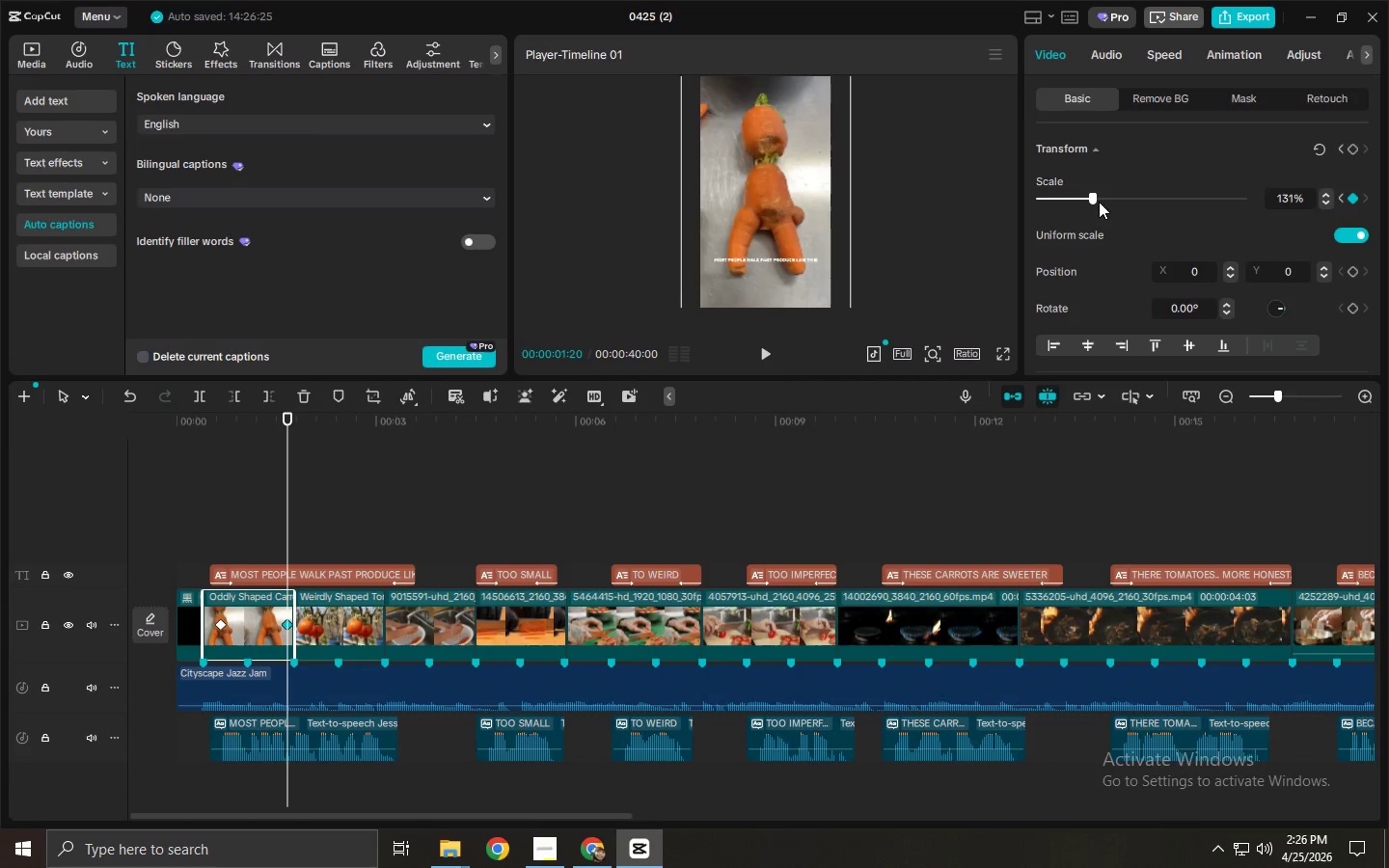 
left_click_drag(start_coordinate=[1090, 196], to_coordinate=[1077, 196])
 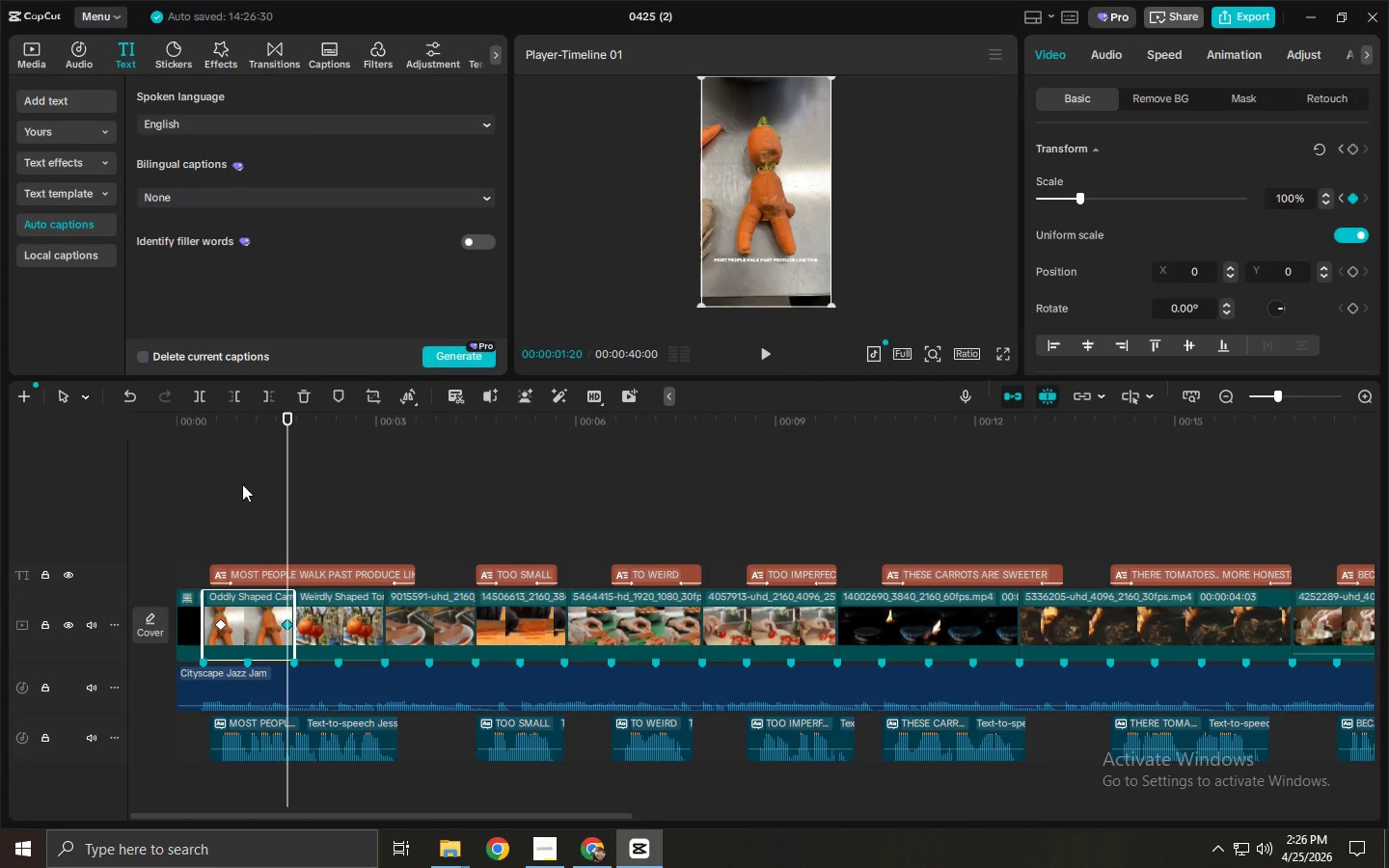 
left_click_drag(start_coordinate=[231, 434], to_coordinate=[165, 424])
 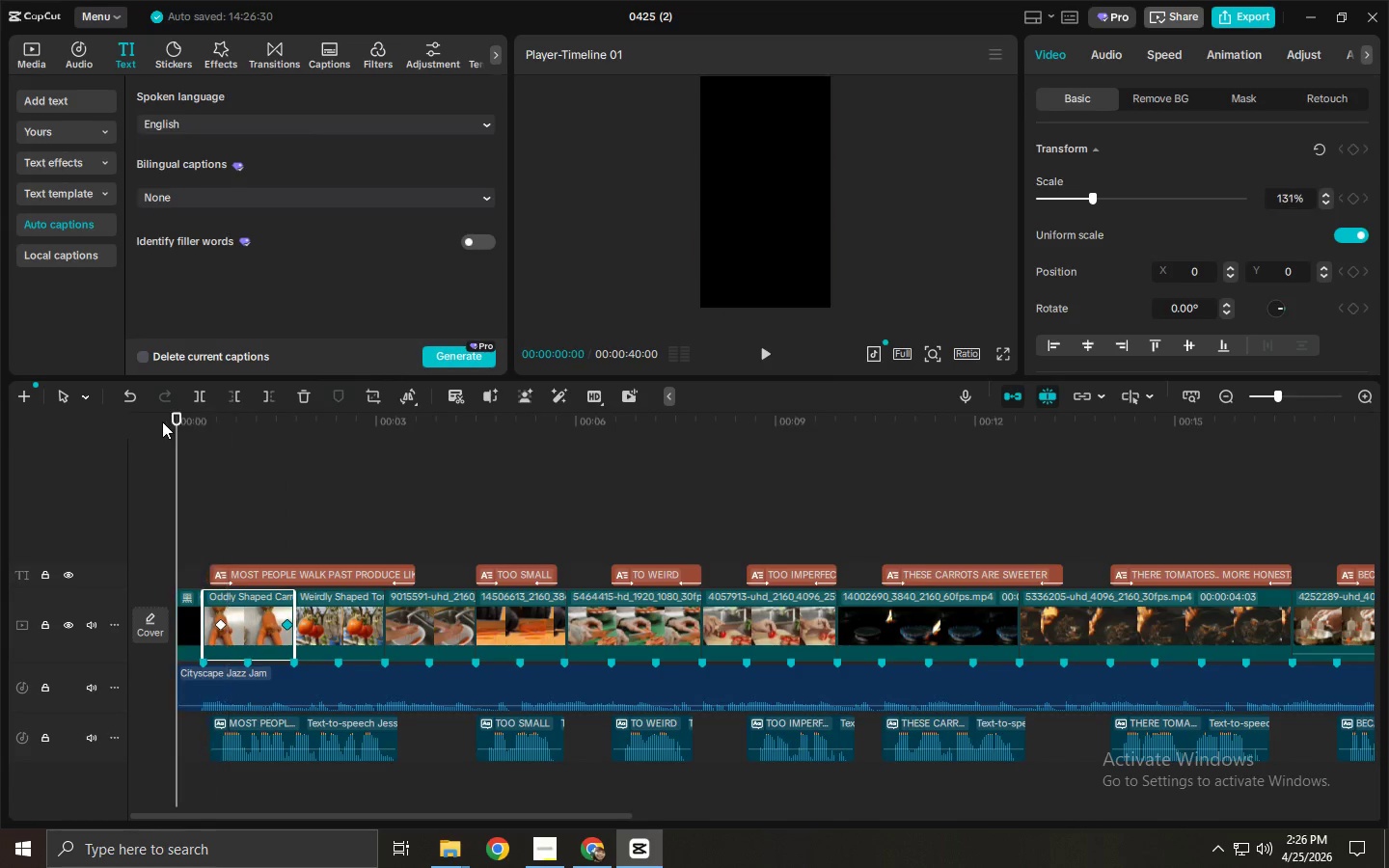 
key(Space)
 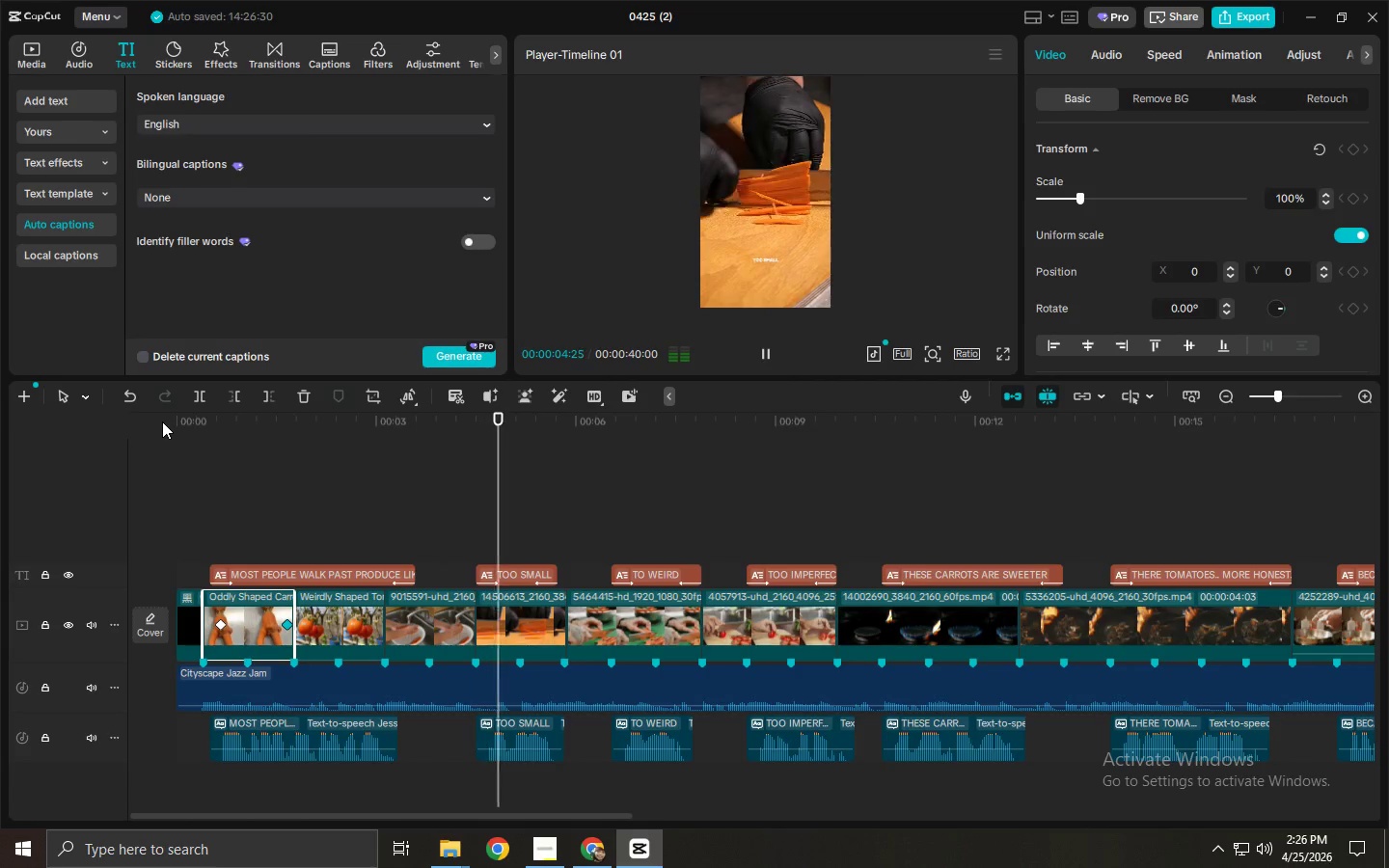 
wait(9.95)
 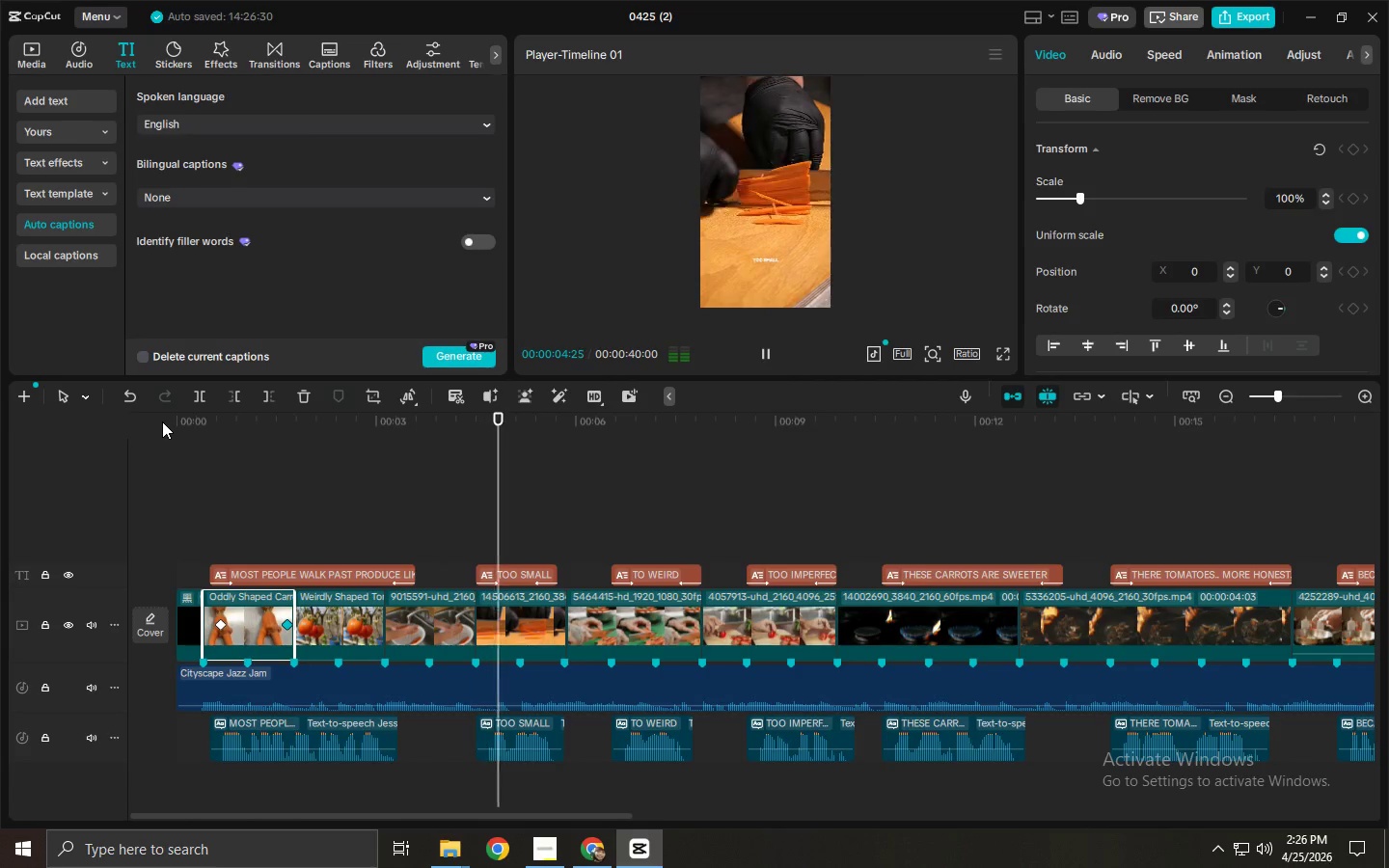 
left_click_drag(start_coordinate=[572, 816], to_coordinate=[747, 816])
 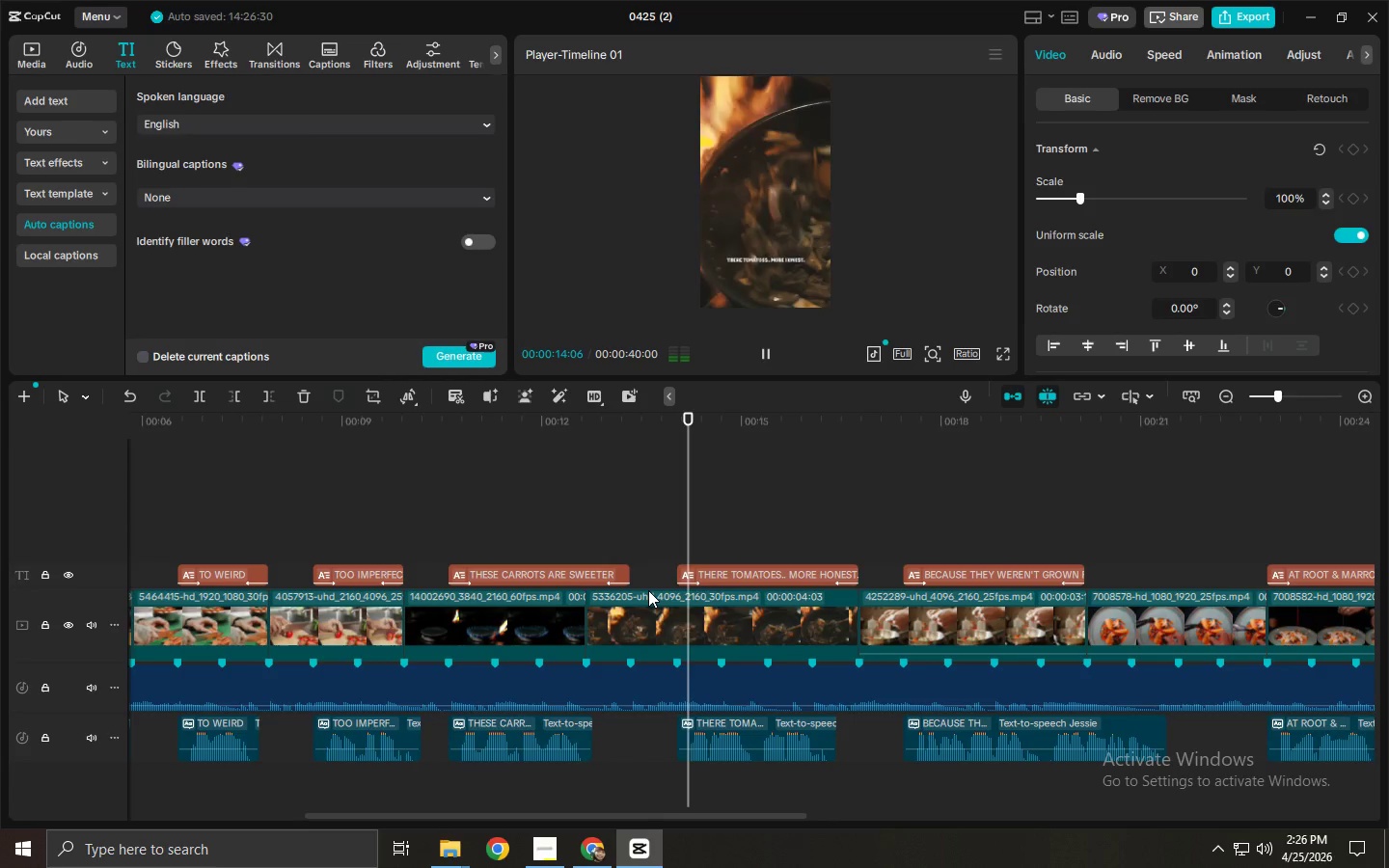 
wait(5.11)
 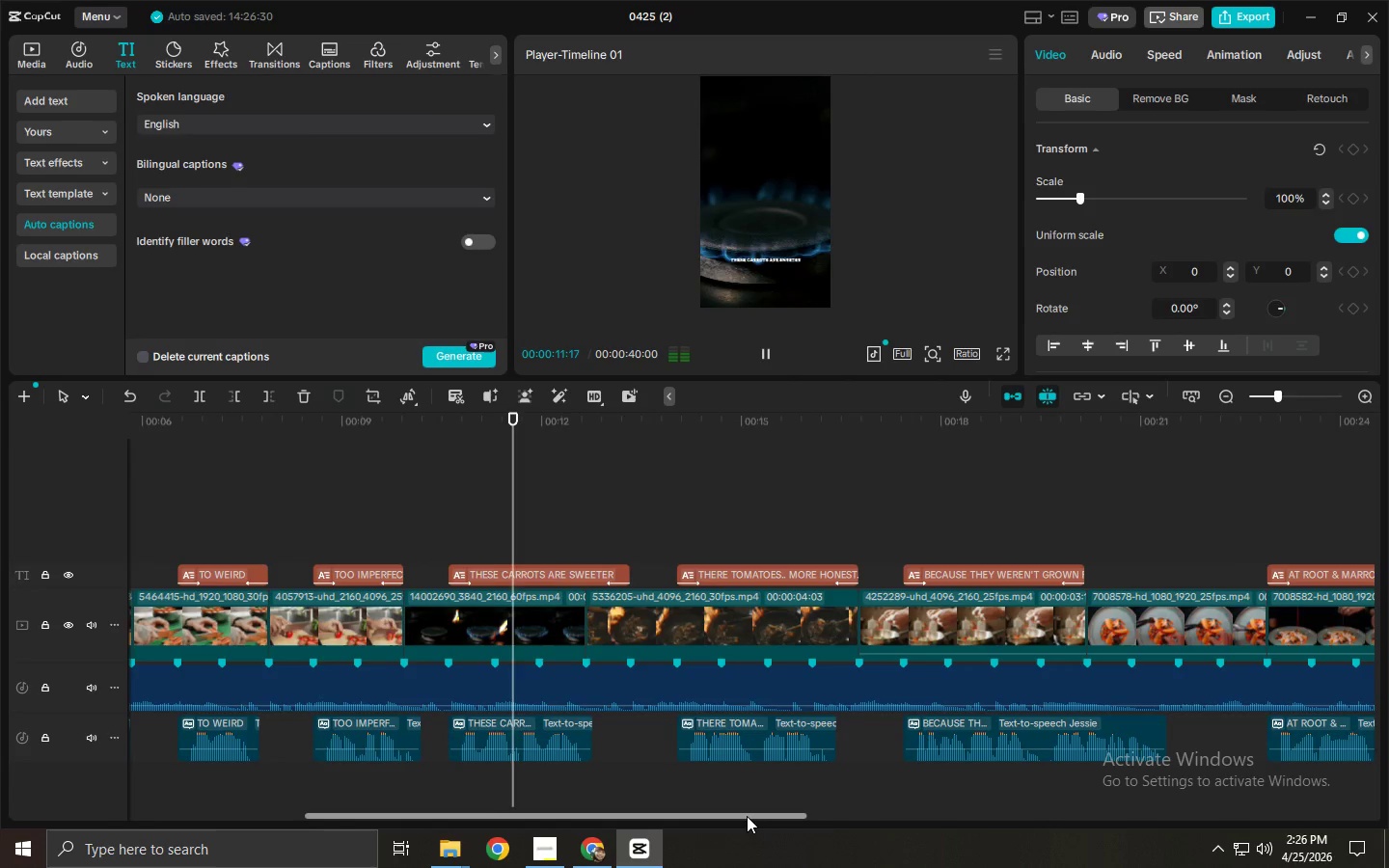 
left_click([586, 573])
 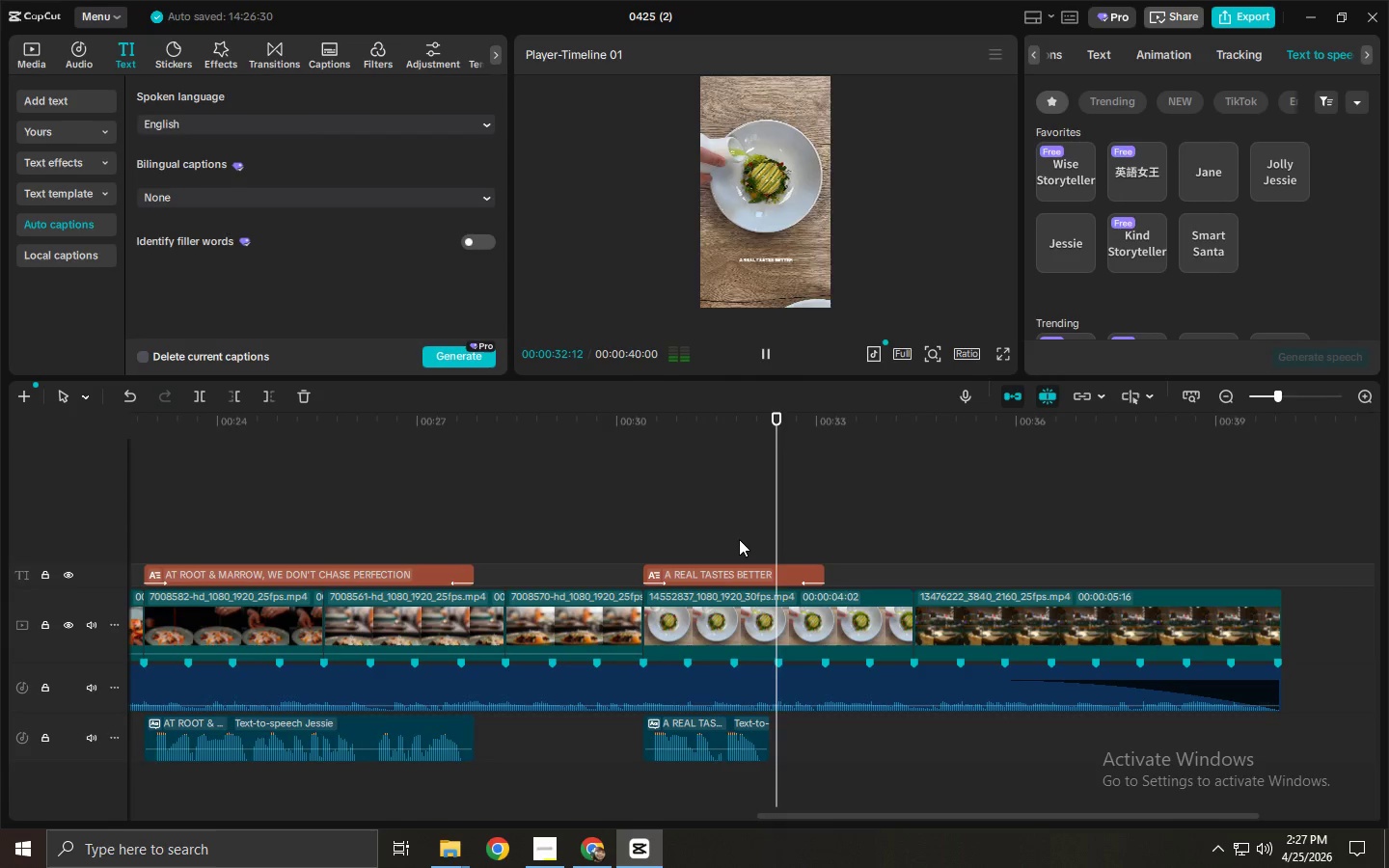 
wait(21.92)
 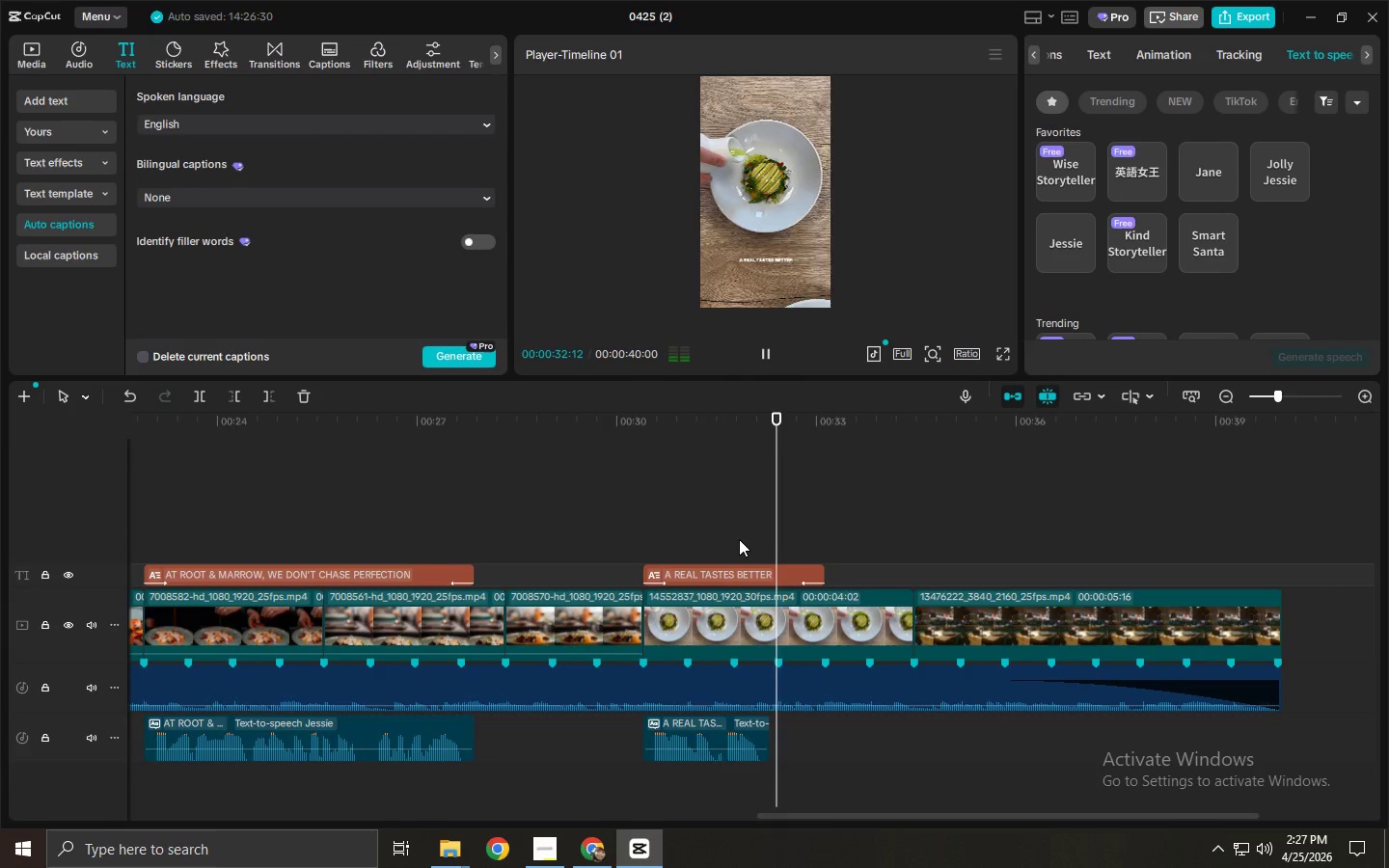 
key(Space)
 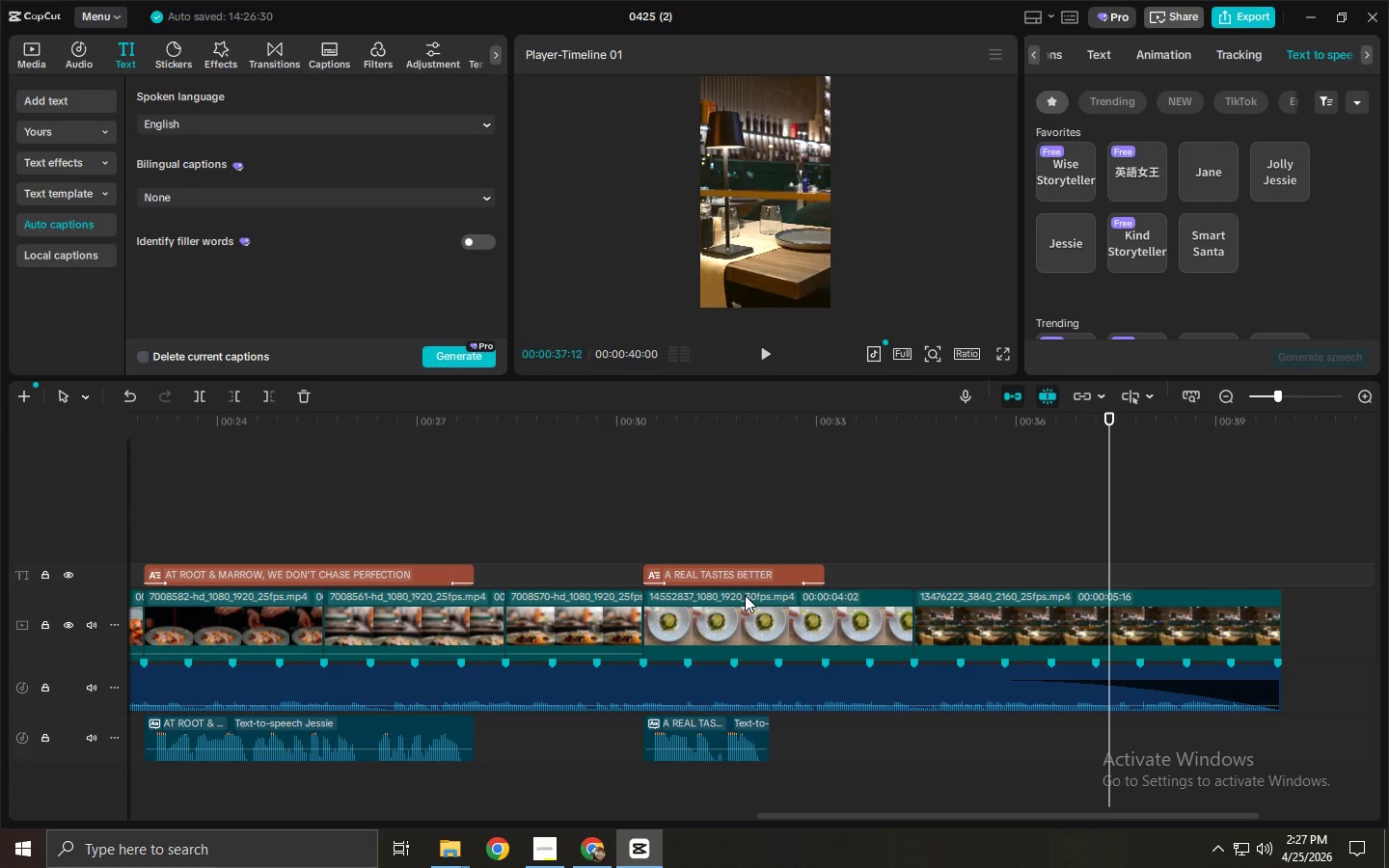 
key(Alt+AltLeft)
 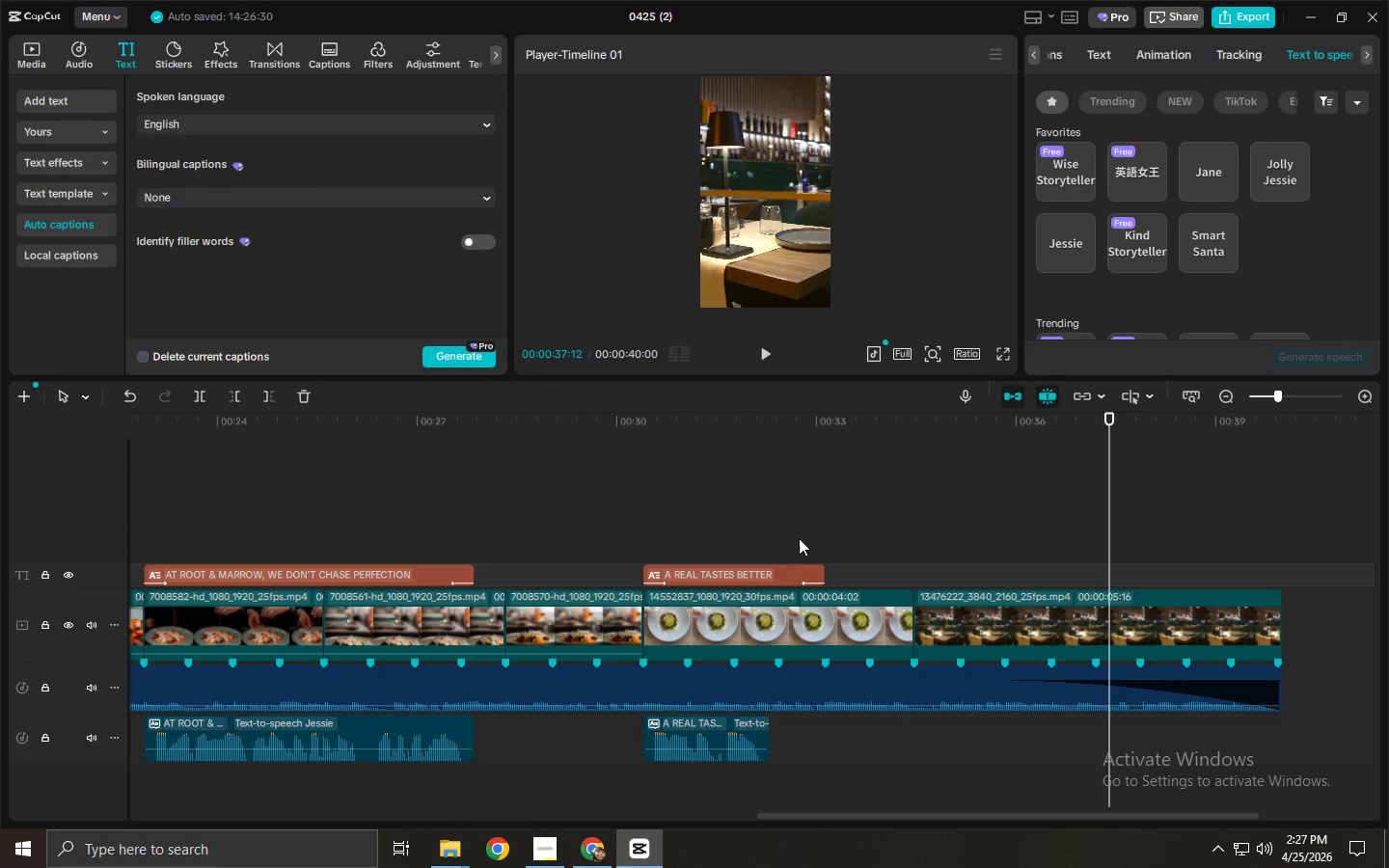 
key(Alt+Tab)